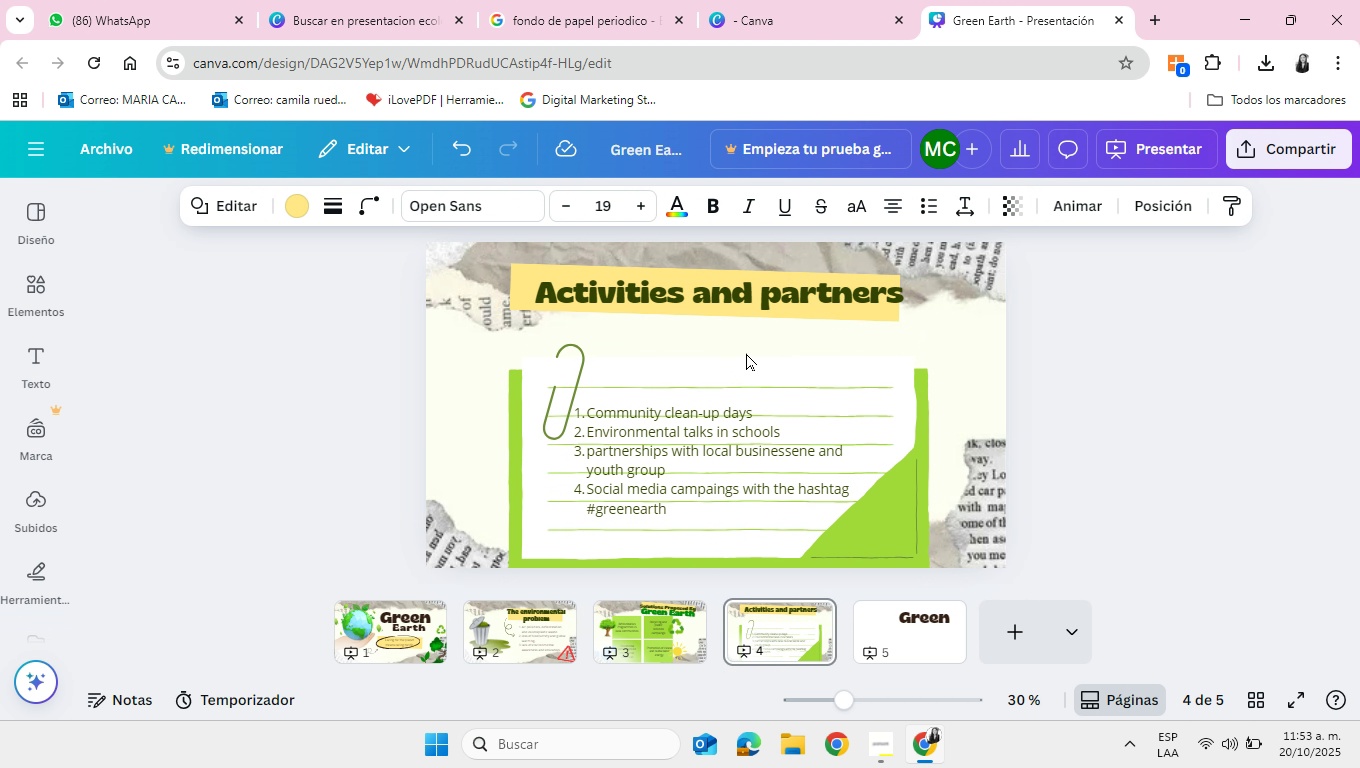 
key(ArrowRight)
 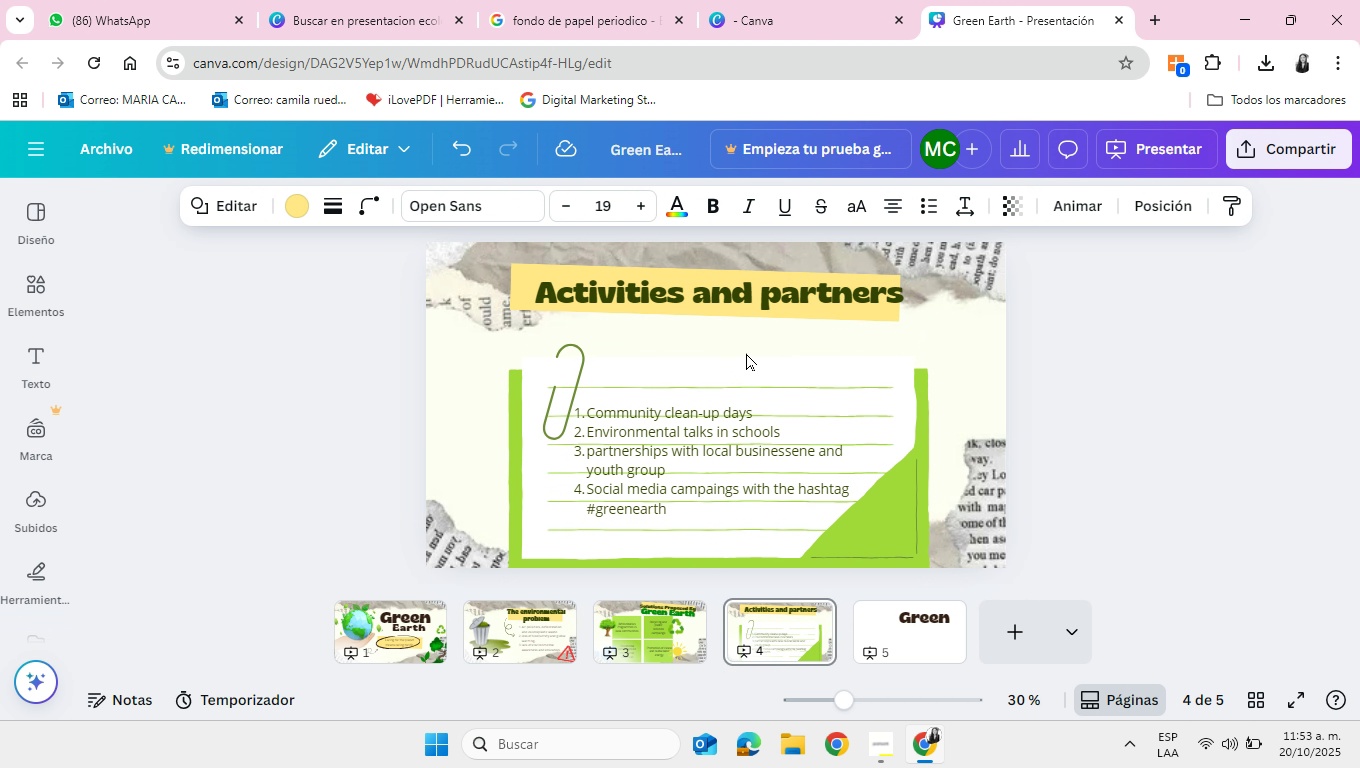 
key(ArrowRight)
 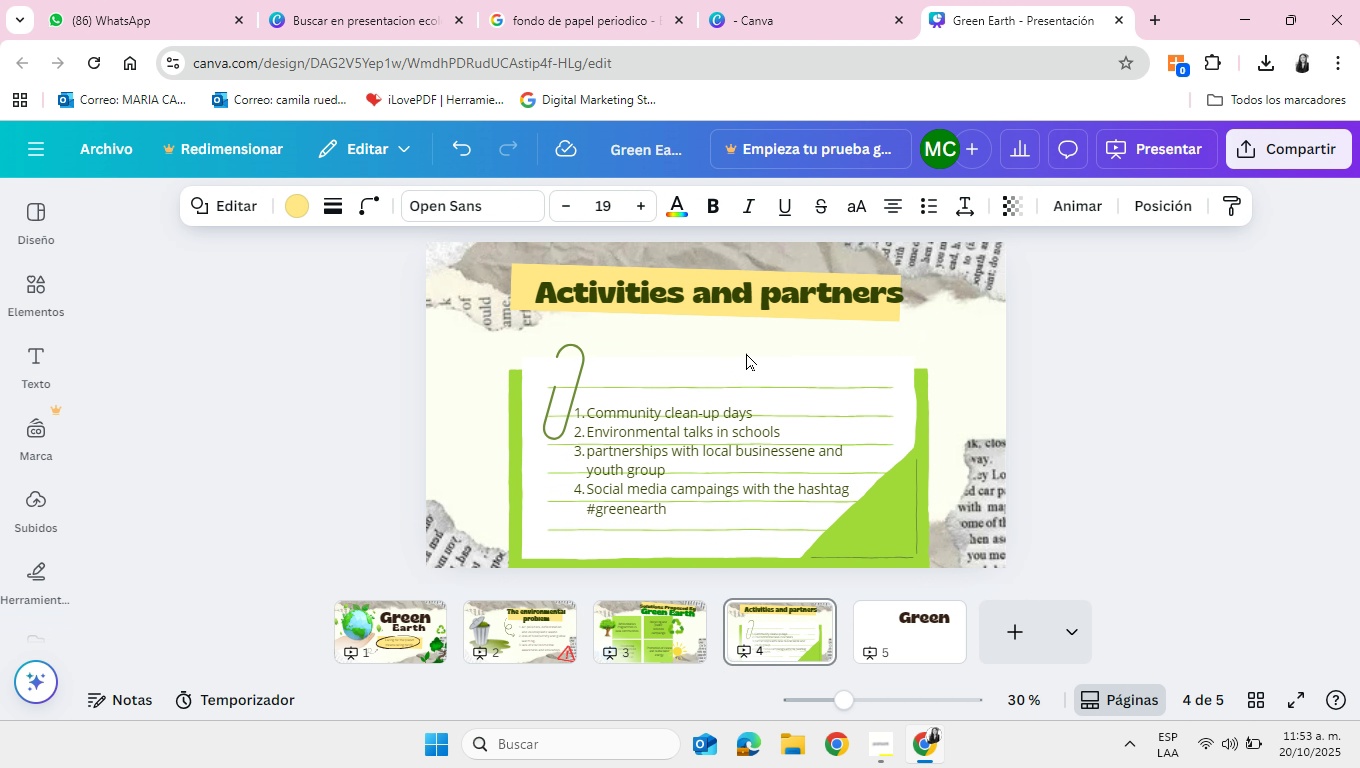 
hold_key(key=ArrowRight, duration=1.4)
 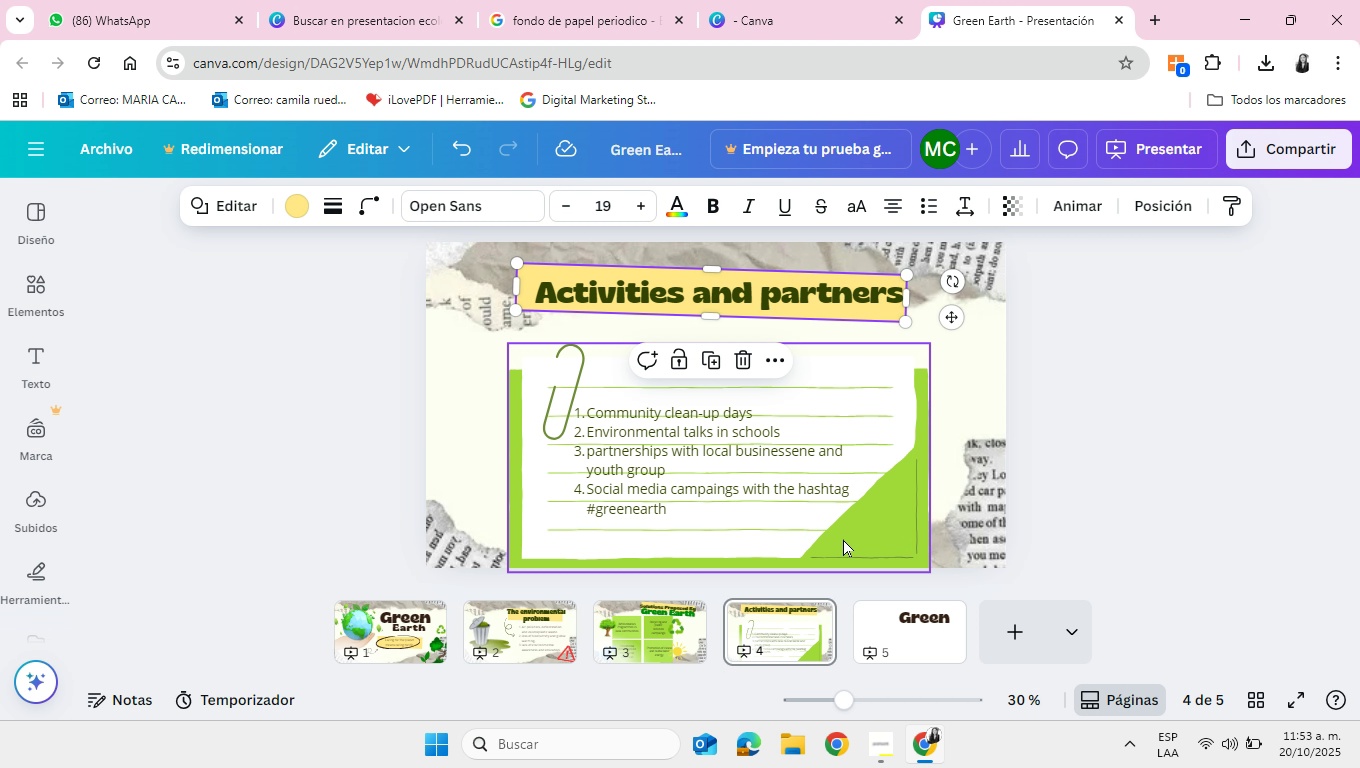 
left_click_drag(start_coordinate=[843, 538], to_coordinate=[840, 518])
 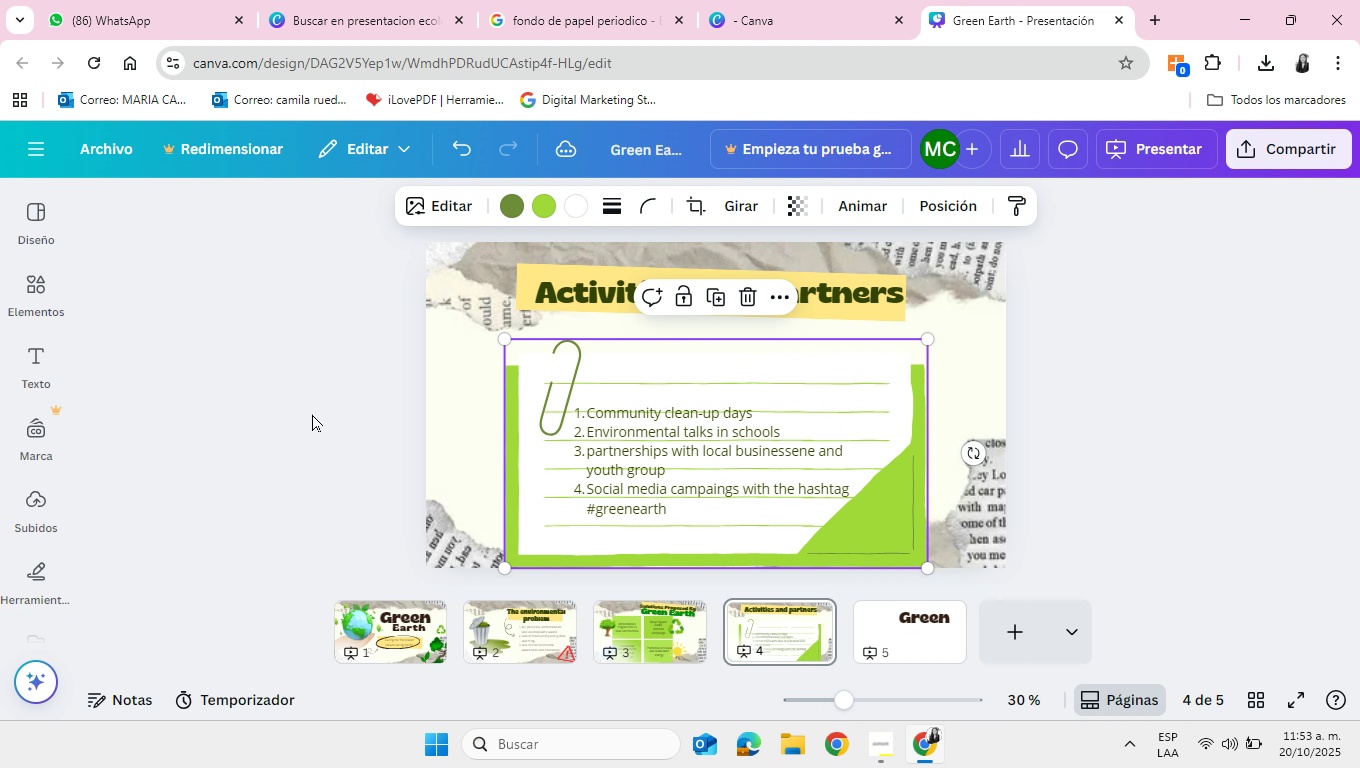 
left_click([312, 414])
 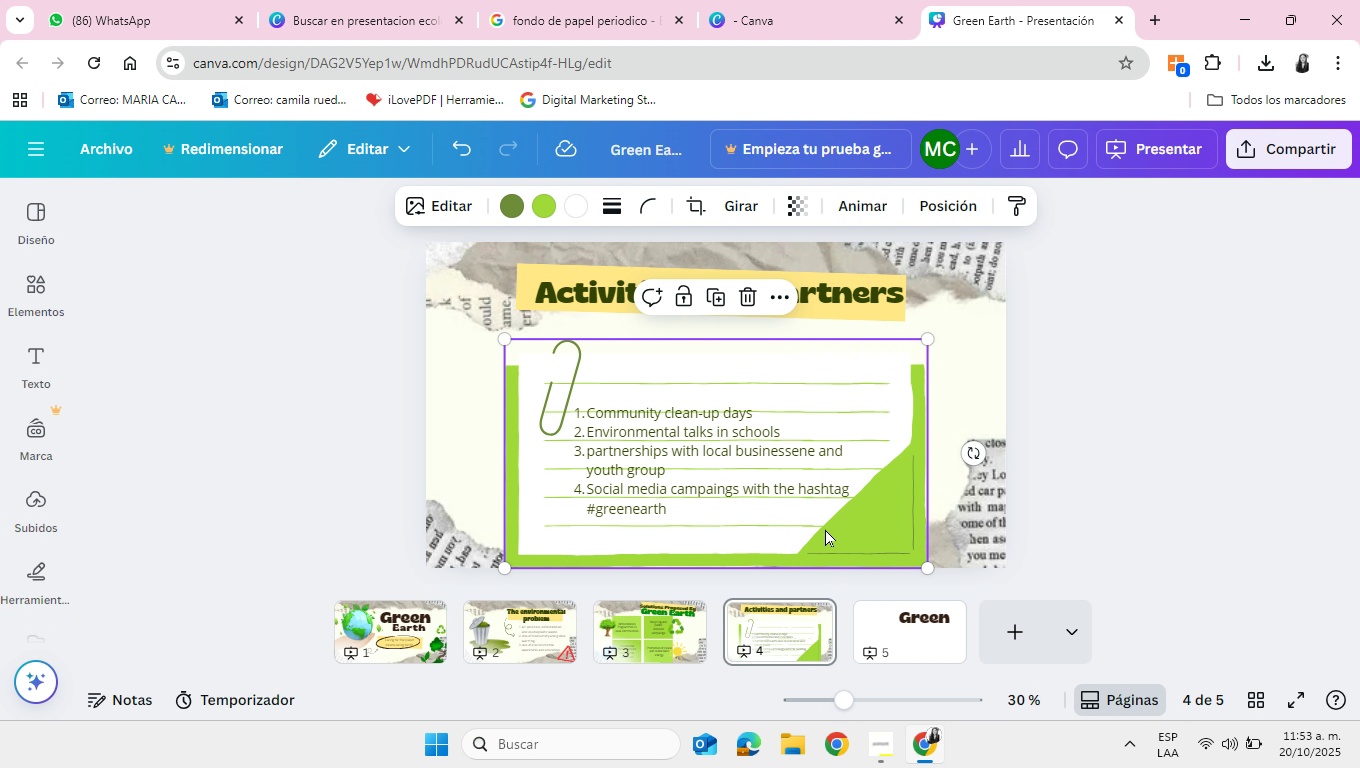 
left_click_drag(start_coordinate=[825, 530], to_coordinate=[823, 504])
 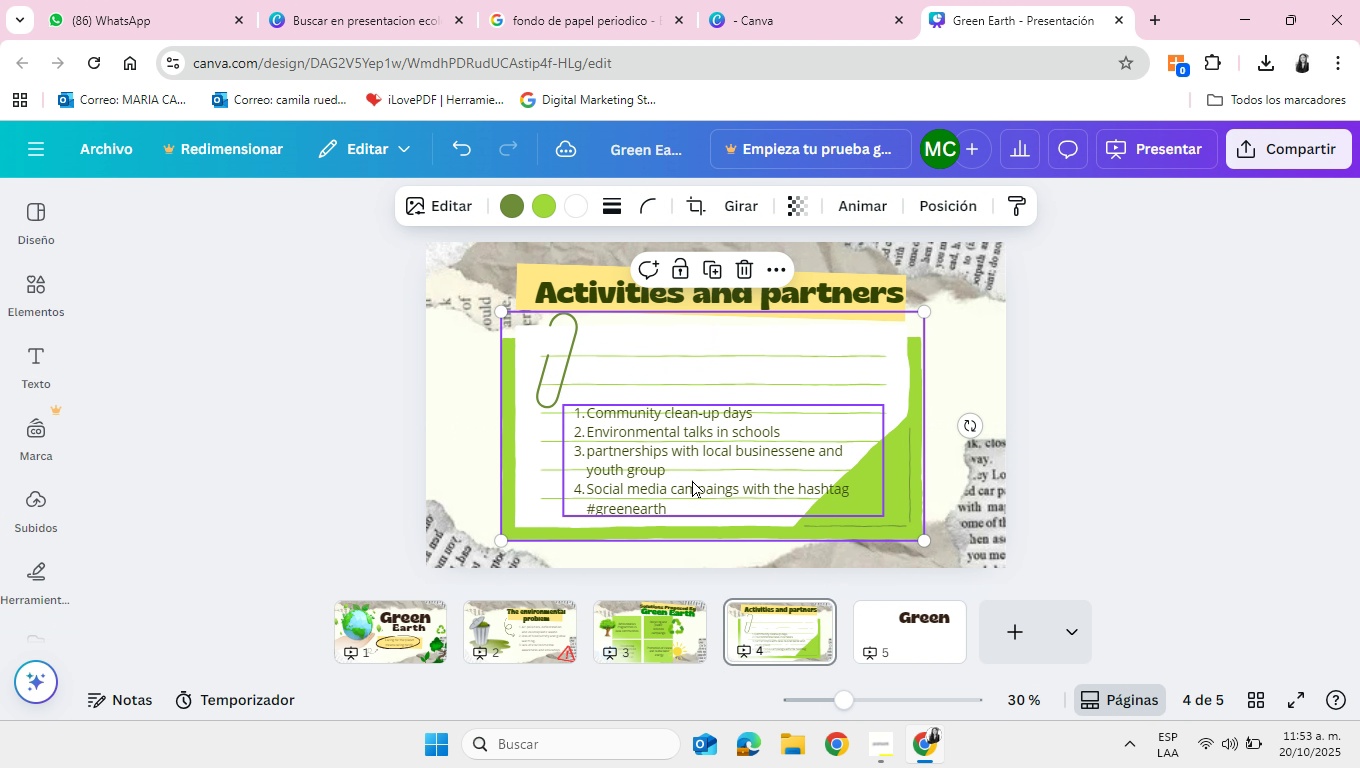 
left_click_drag(start_coordinate=[693, 481], to_coordinate=[693, 443])
 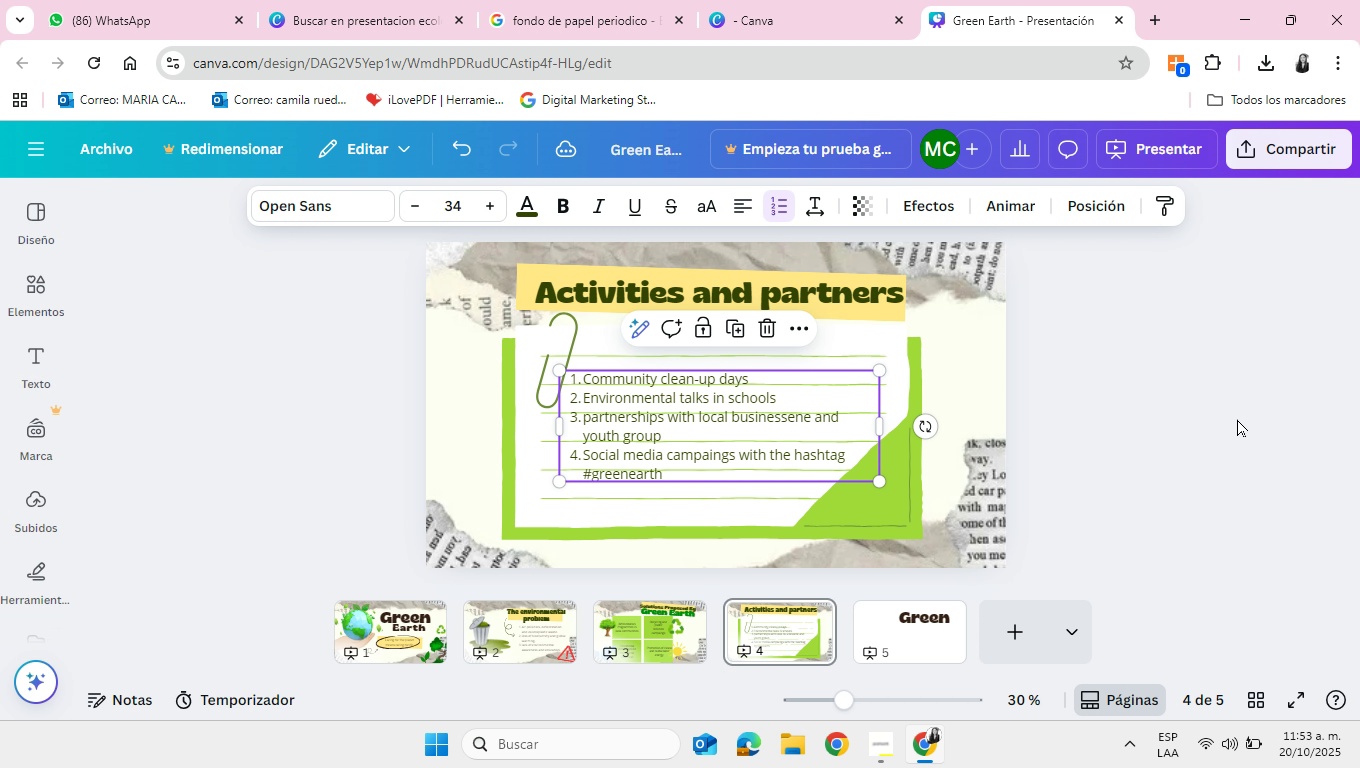 
left_click([1237, 419])
 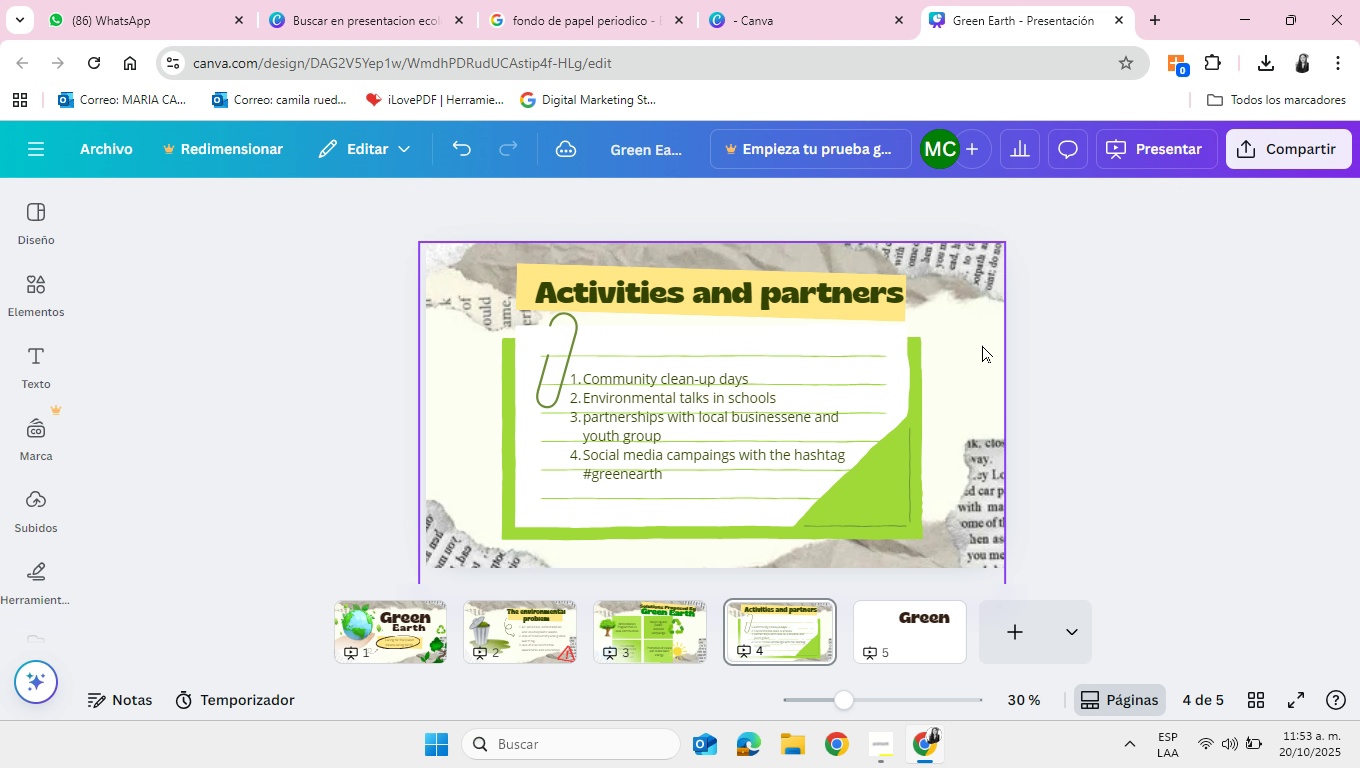 
left_click([982, 345])
 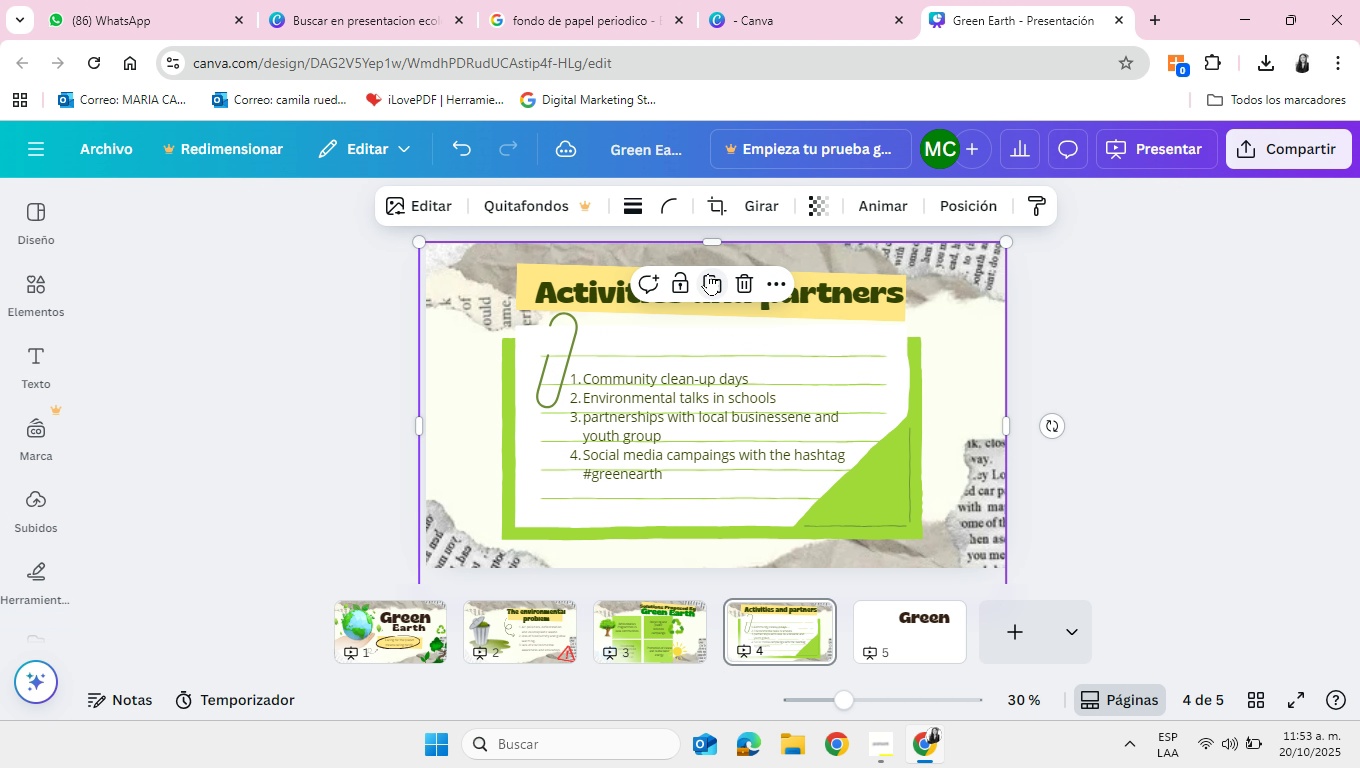 
left_click([708, 273])
 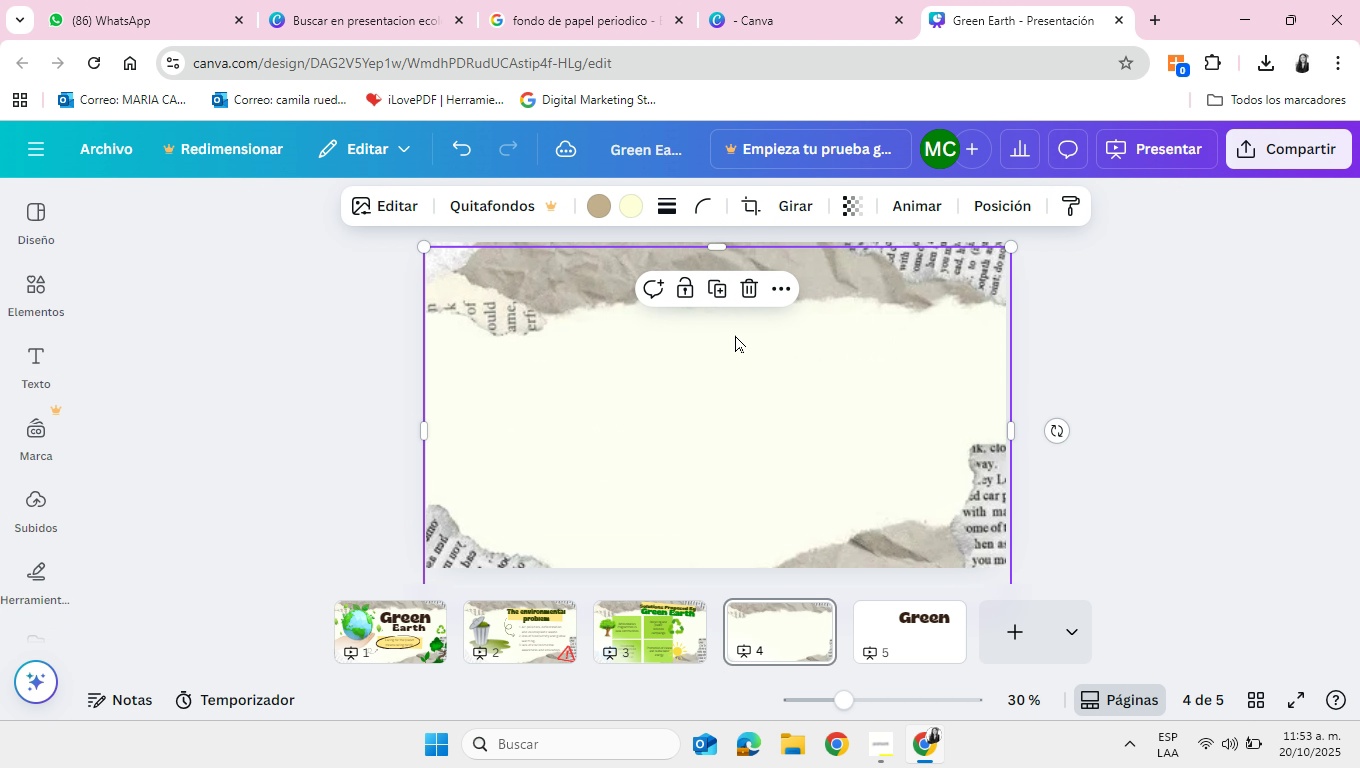 
left_click_drag(start_coordinate=[735, 335], to_coordinate=[897, 632])
 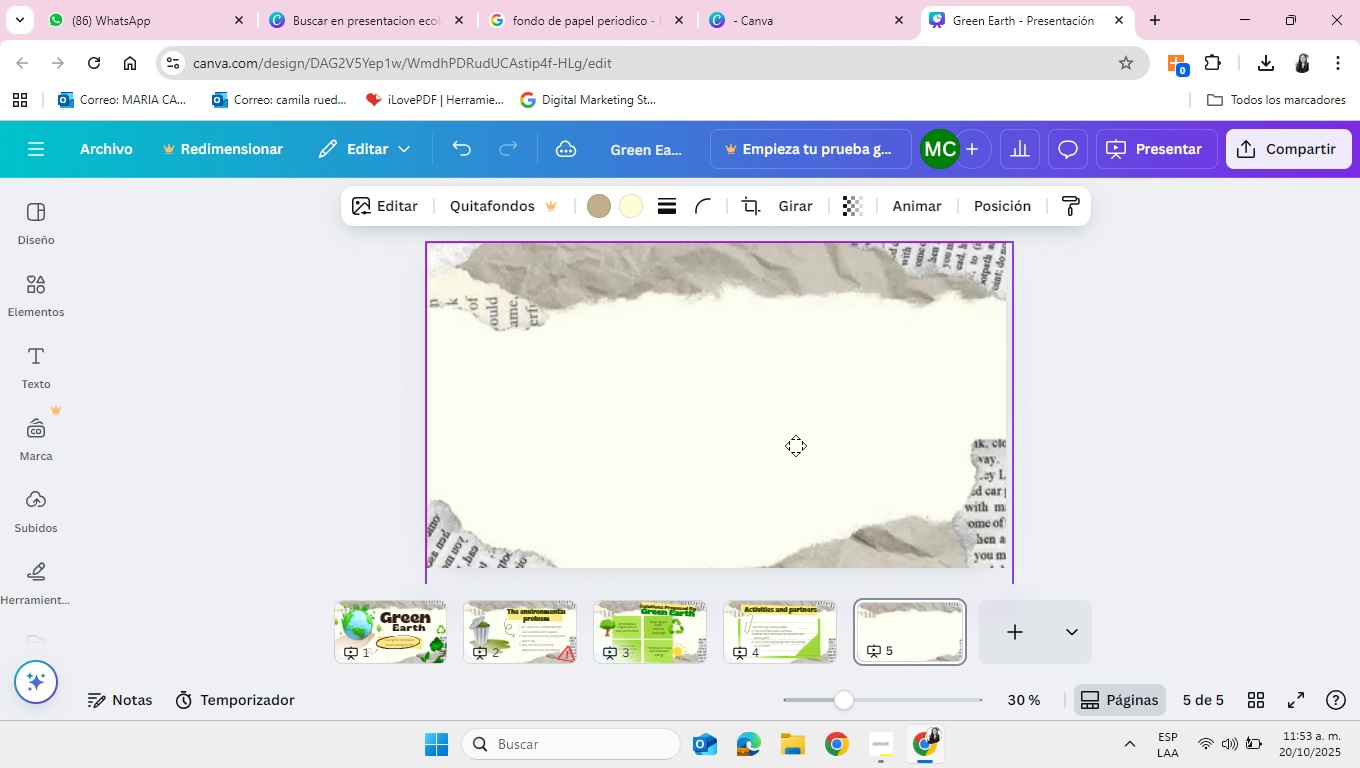 
right_click([795, 445])
 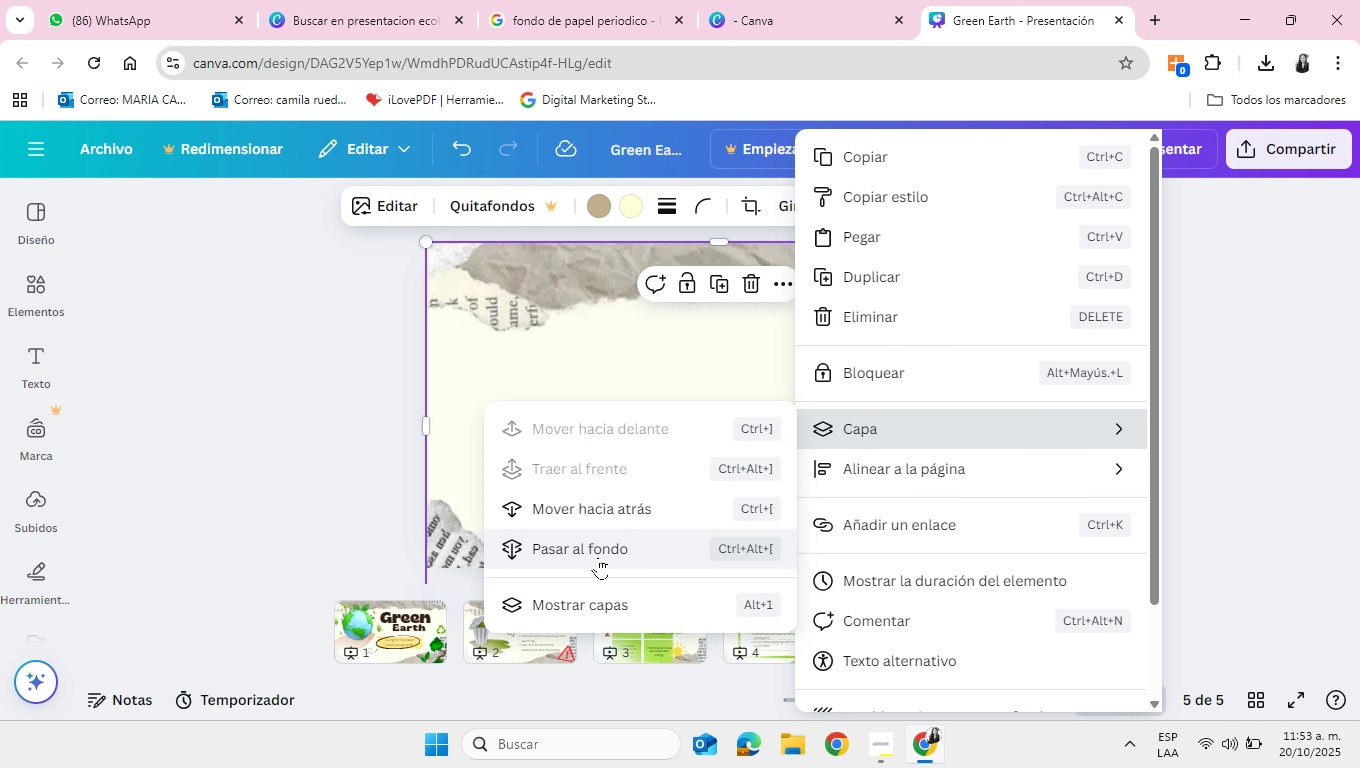 
wait(5.53)
 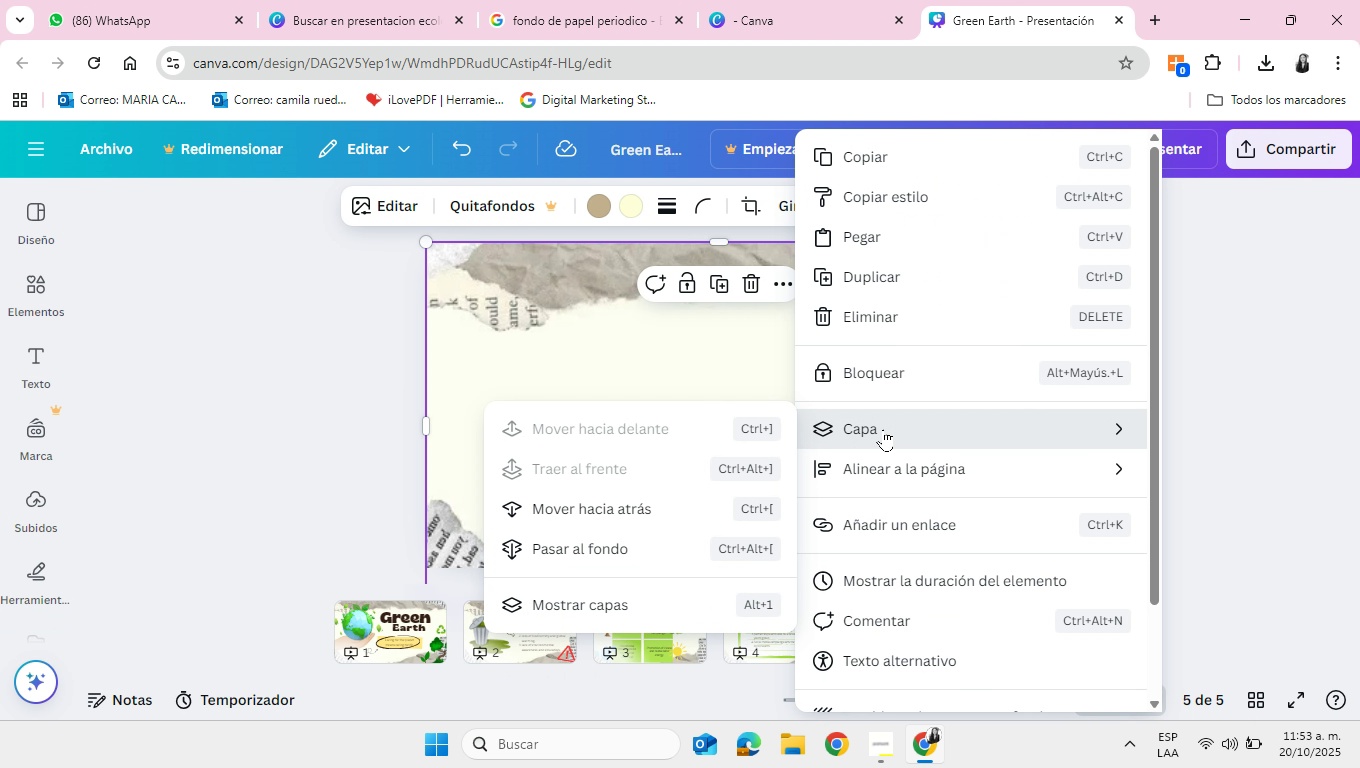 
left_click_drag(start_coordinate=[805, 343], to_coordinate=[715, 363])
 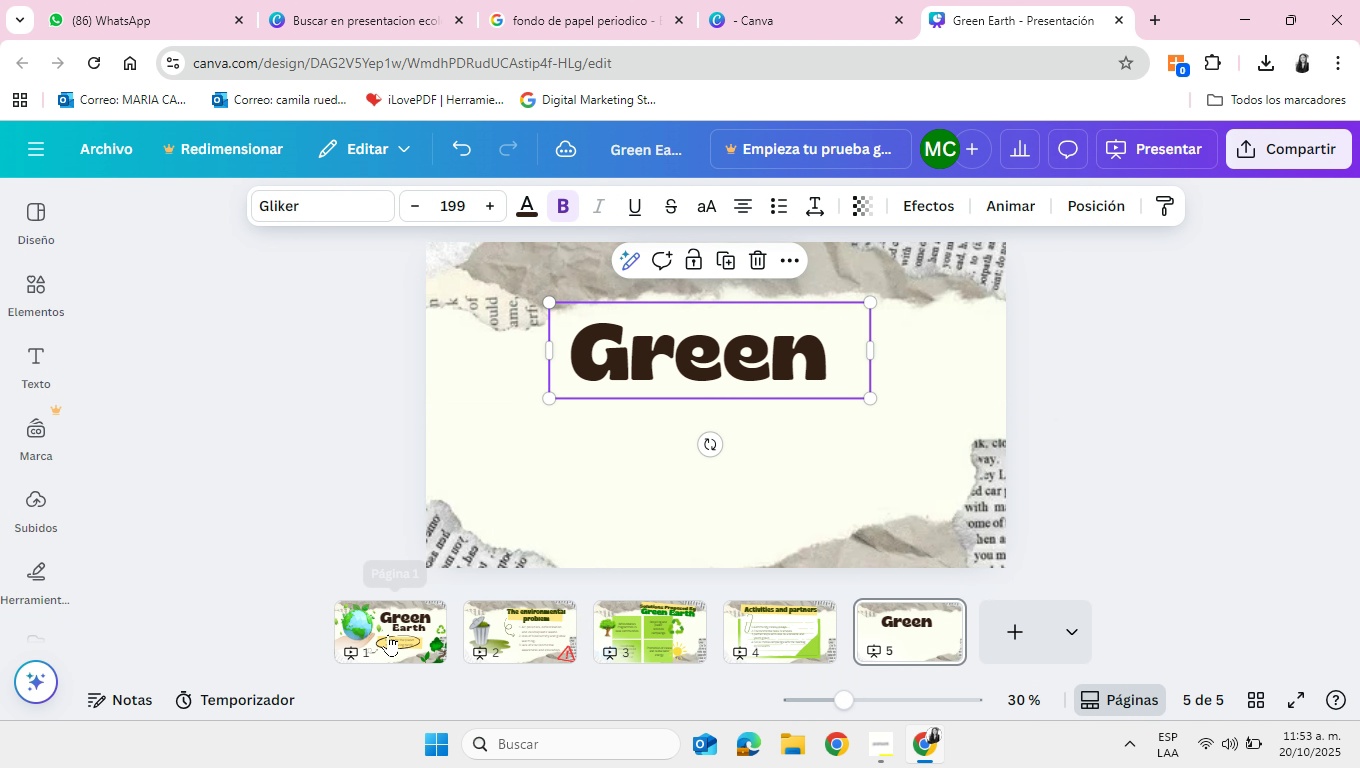 
left_click([388, 634])
 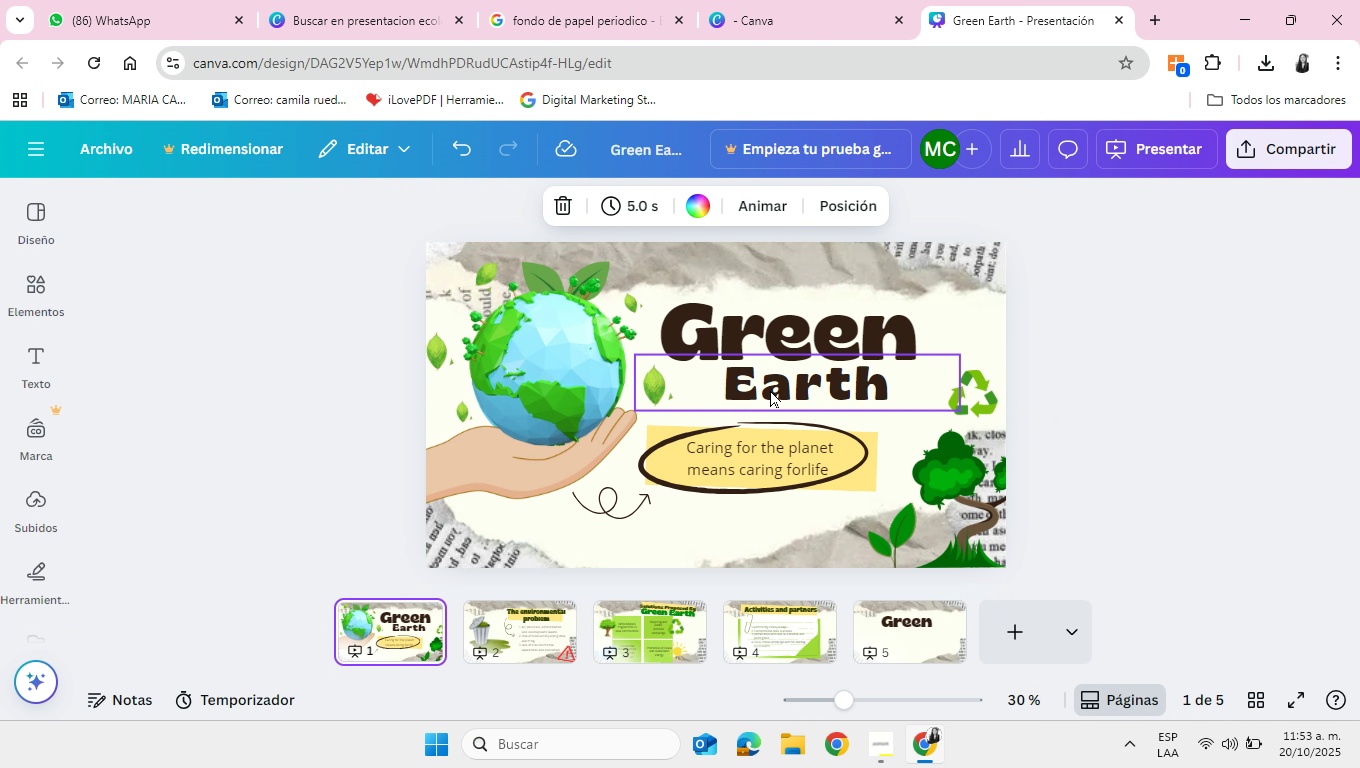 
left_click([770, 390])
 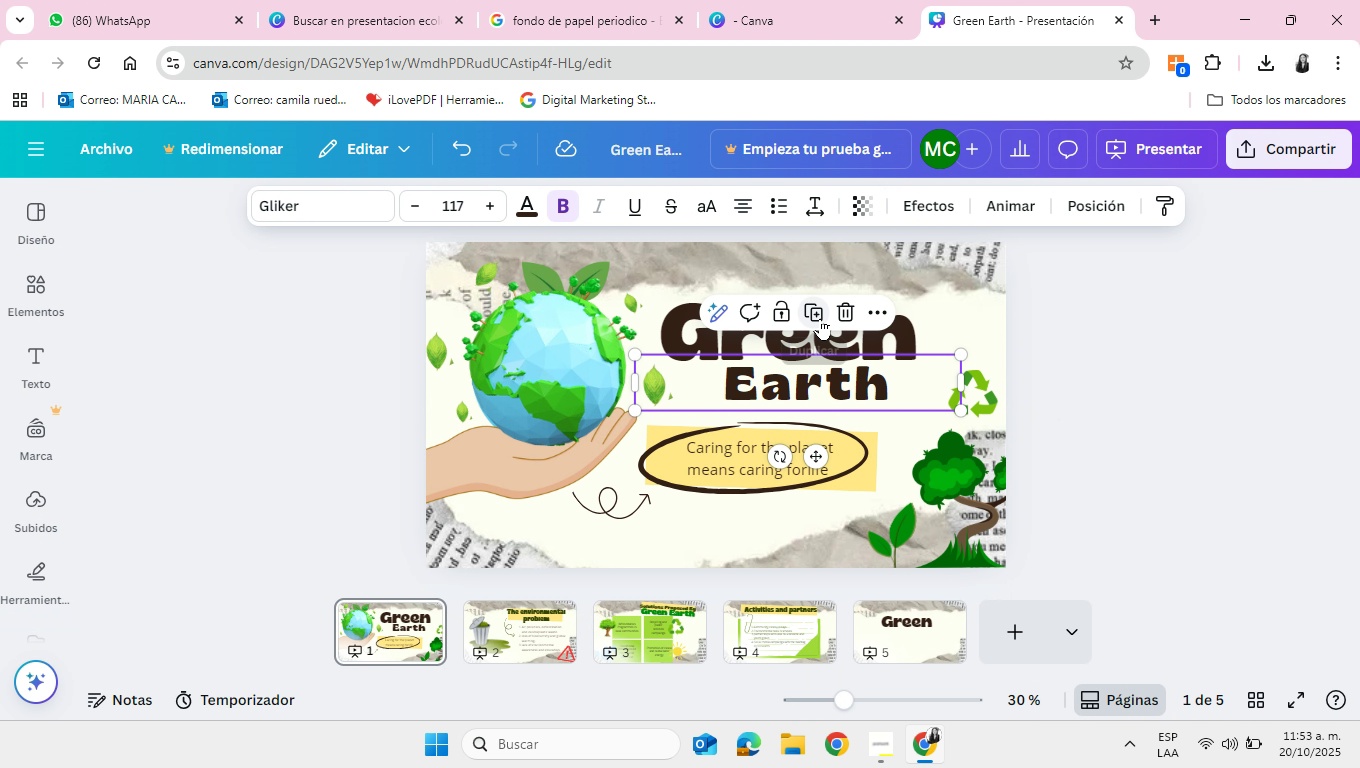 
left_click([820, 318])
 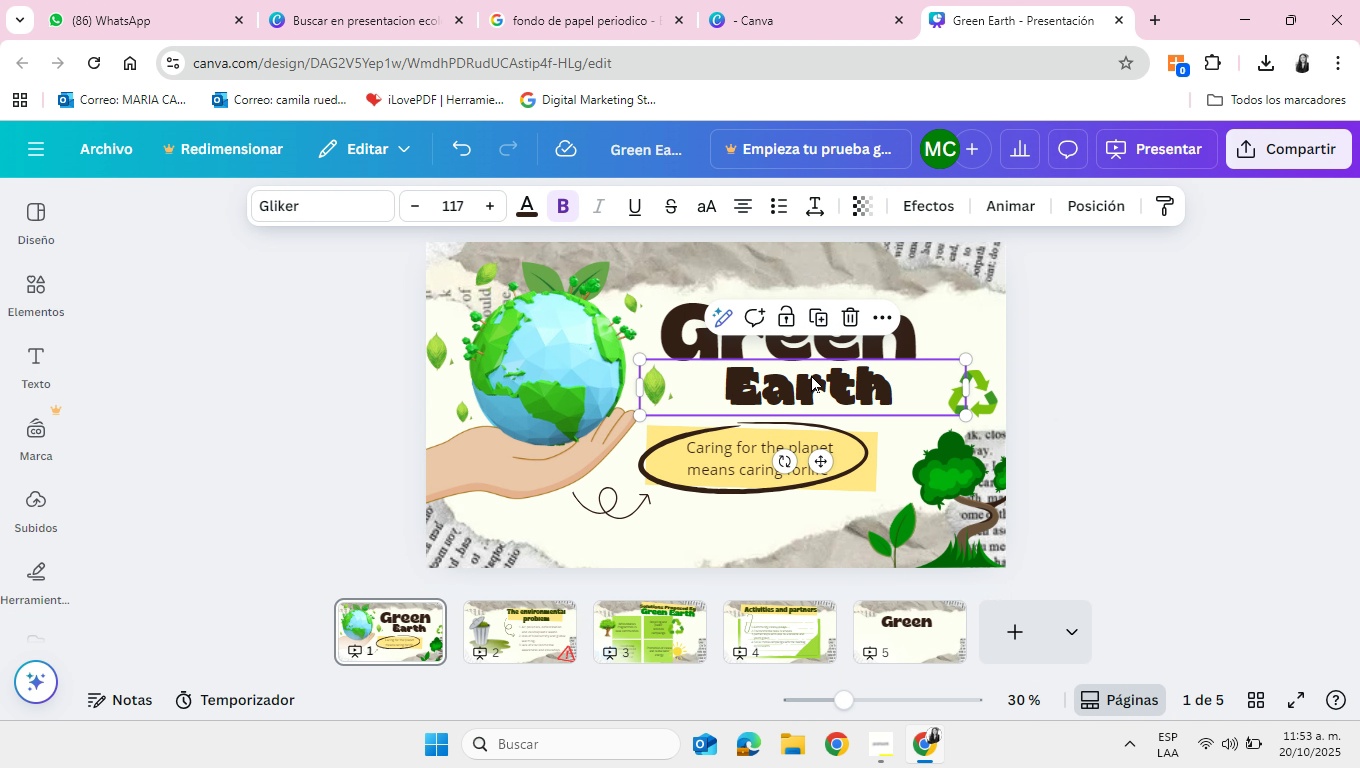 
left_click_drag(start_coordinate=[811, 375], to_coordinate=[917, 648])
 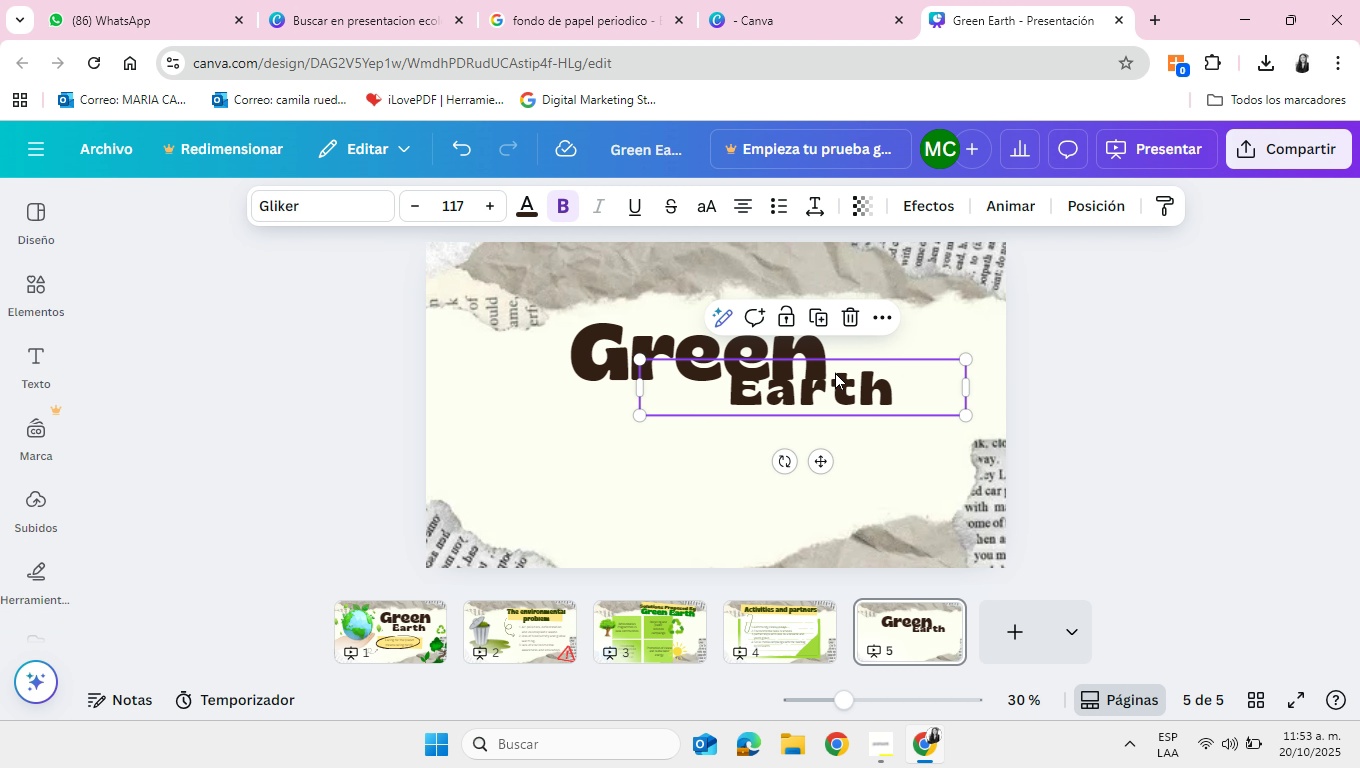 
left_click_drag(start_coordinate=[840, 387], to_coordinate=[744, 398])
 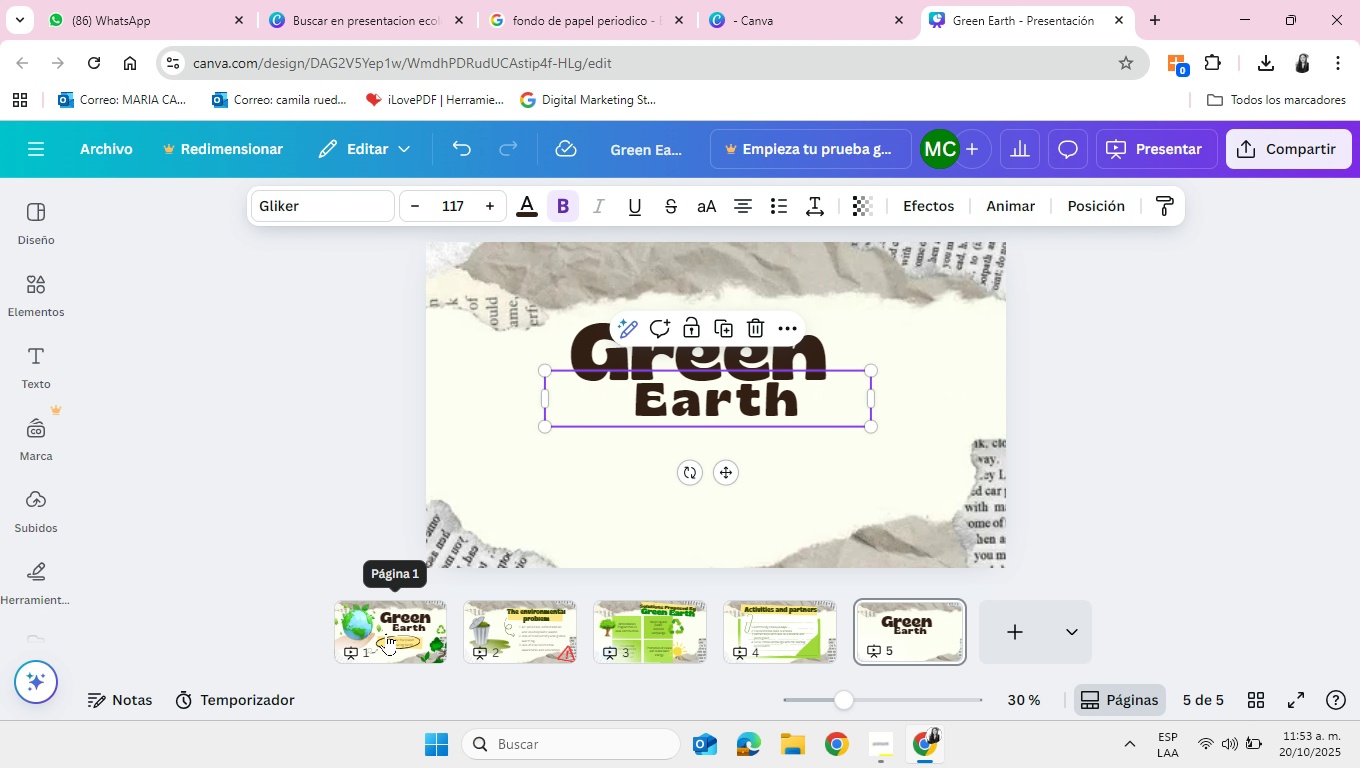 
left_click([386, 633])
 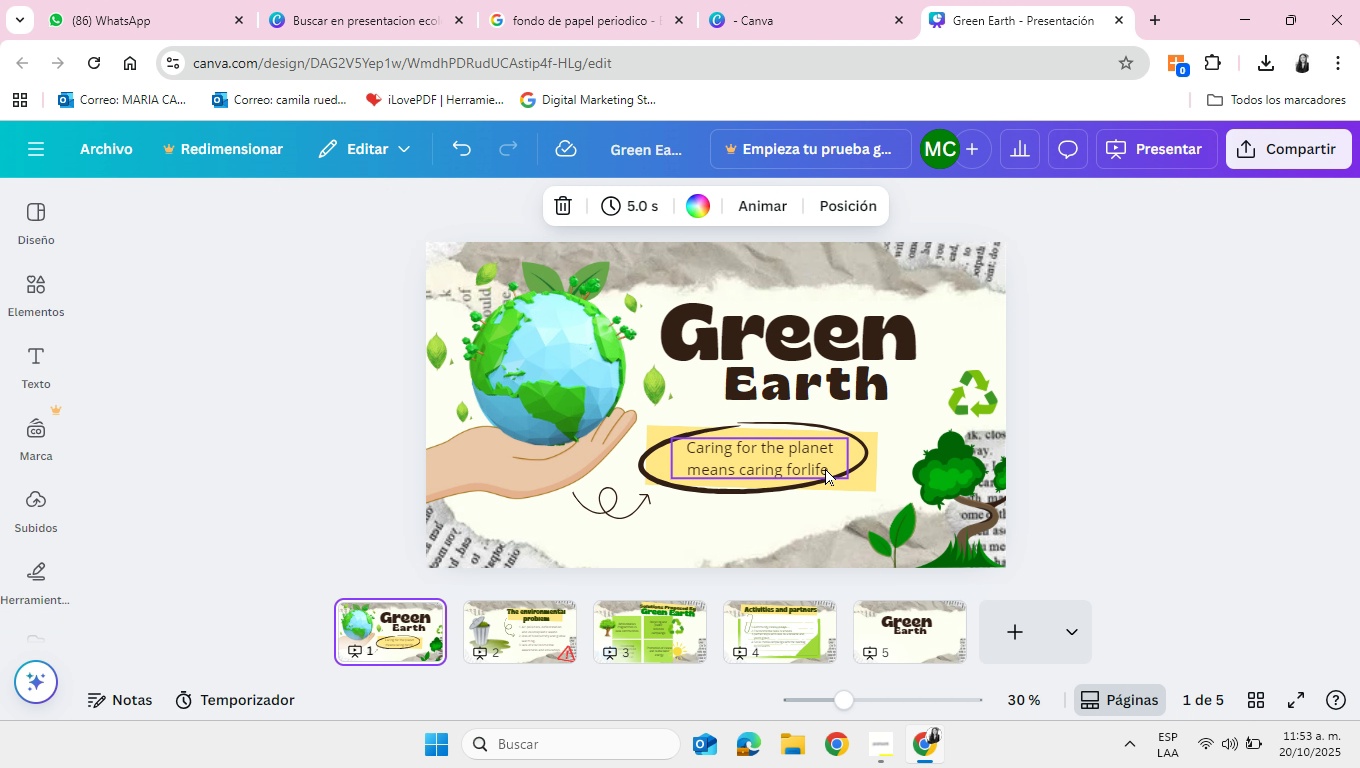 
left_click([823, 467])
 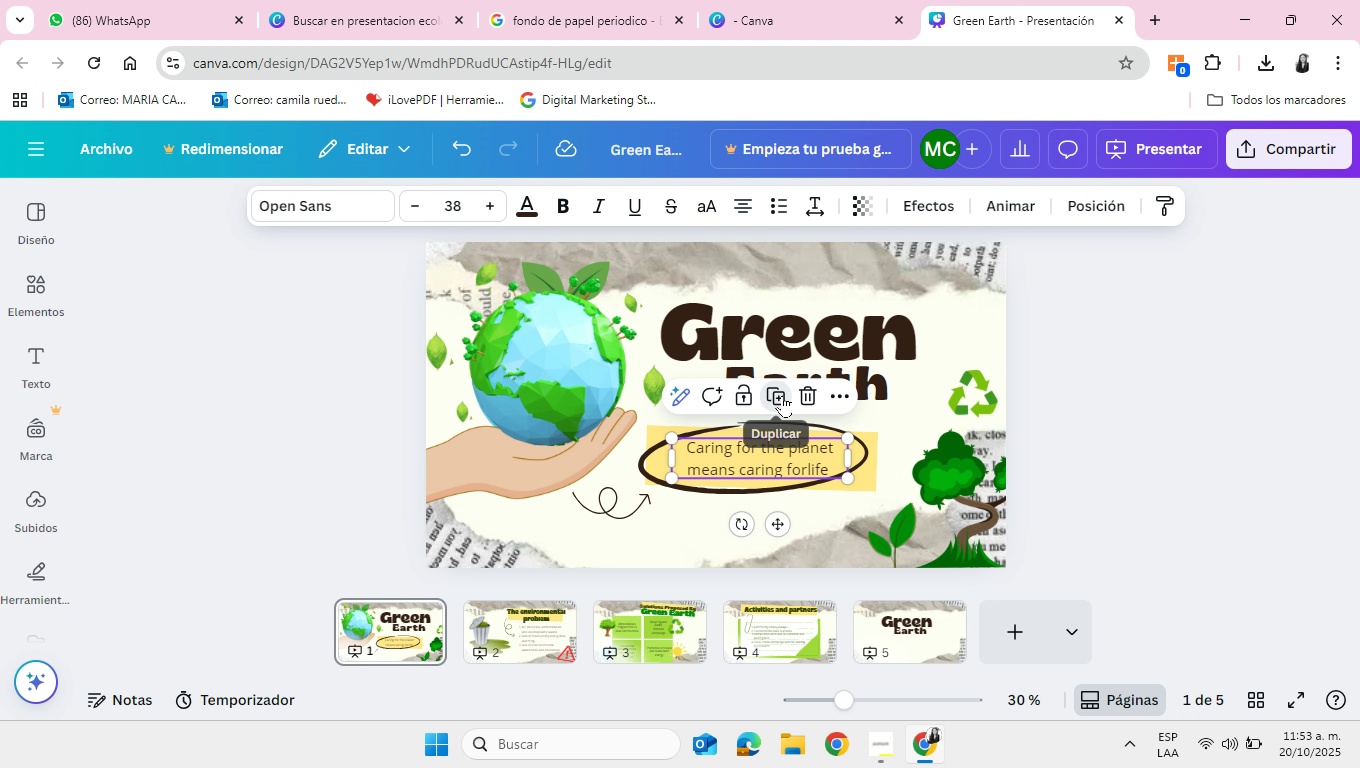 
left_click([782, 395])
 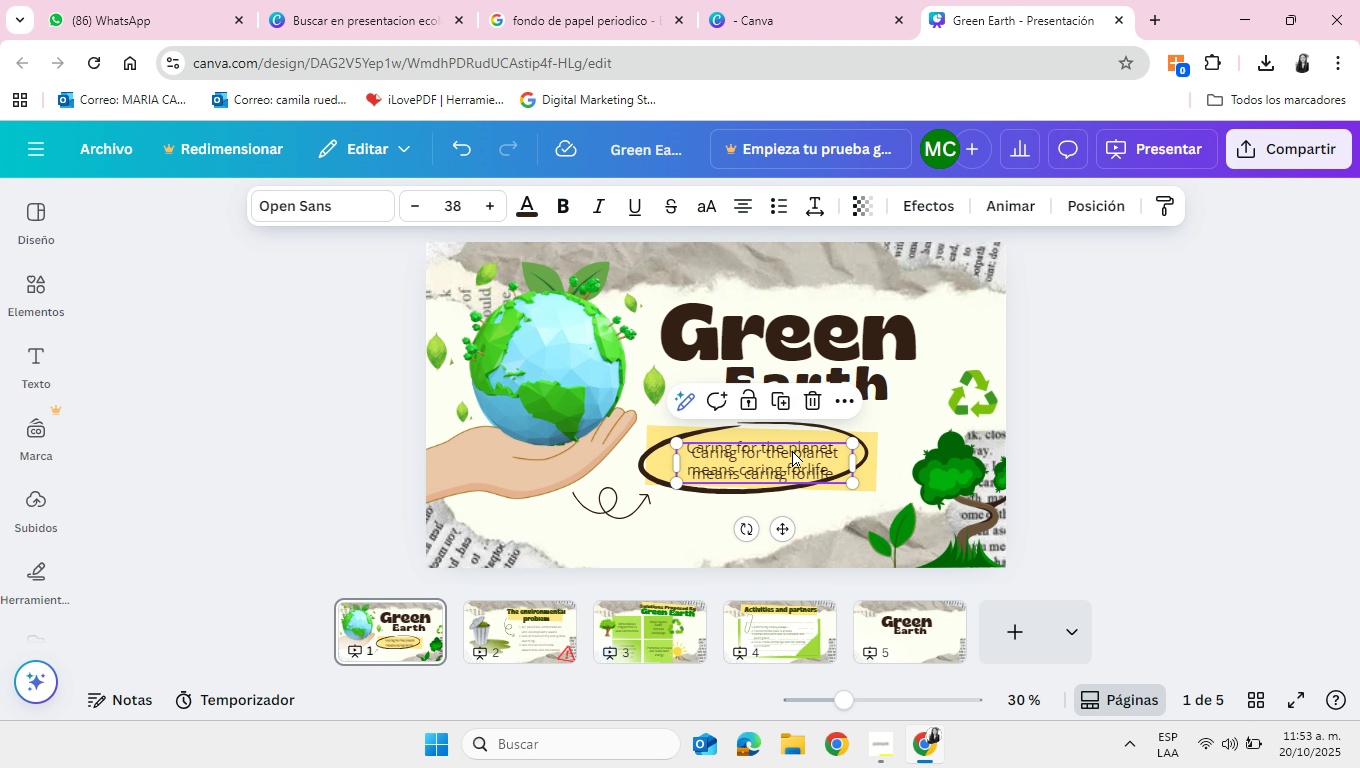 
left_click_drag(start_coordinate=[792, 450], to_coordinate=[917, 638])
 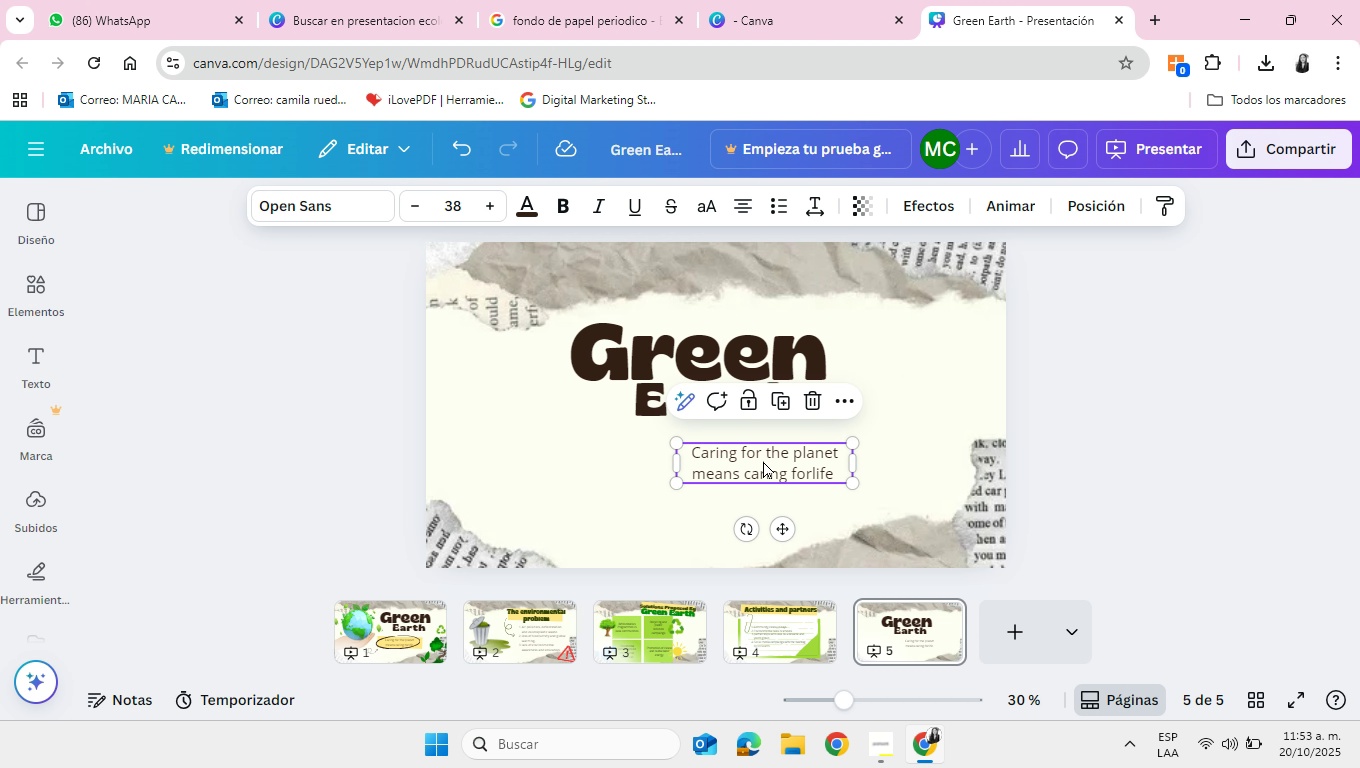 
left_click_drag(start_coordinate=[765, 467], to_coordinate=[708, 450])
 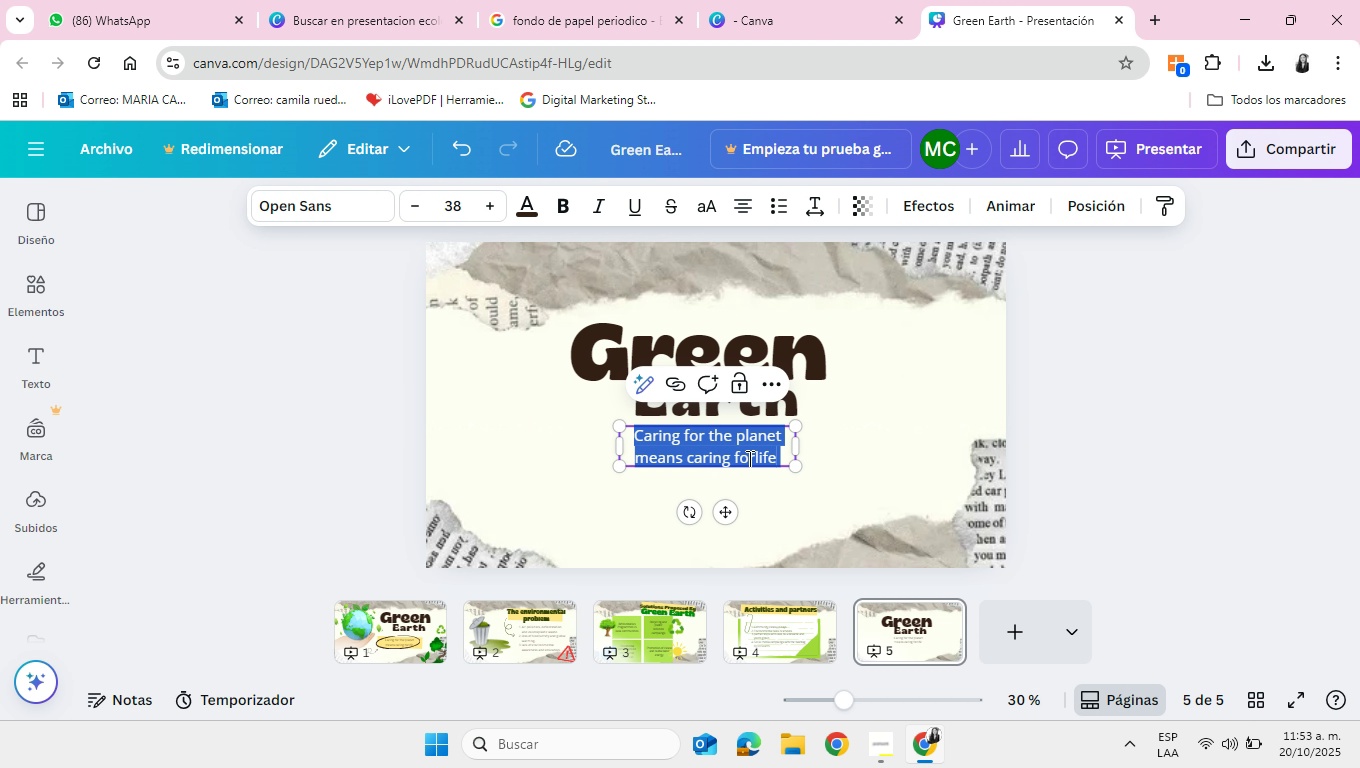 
double_click([748, 458])
 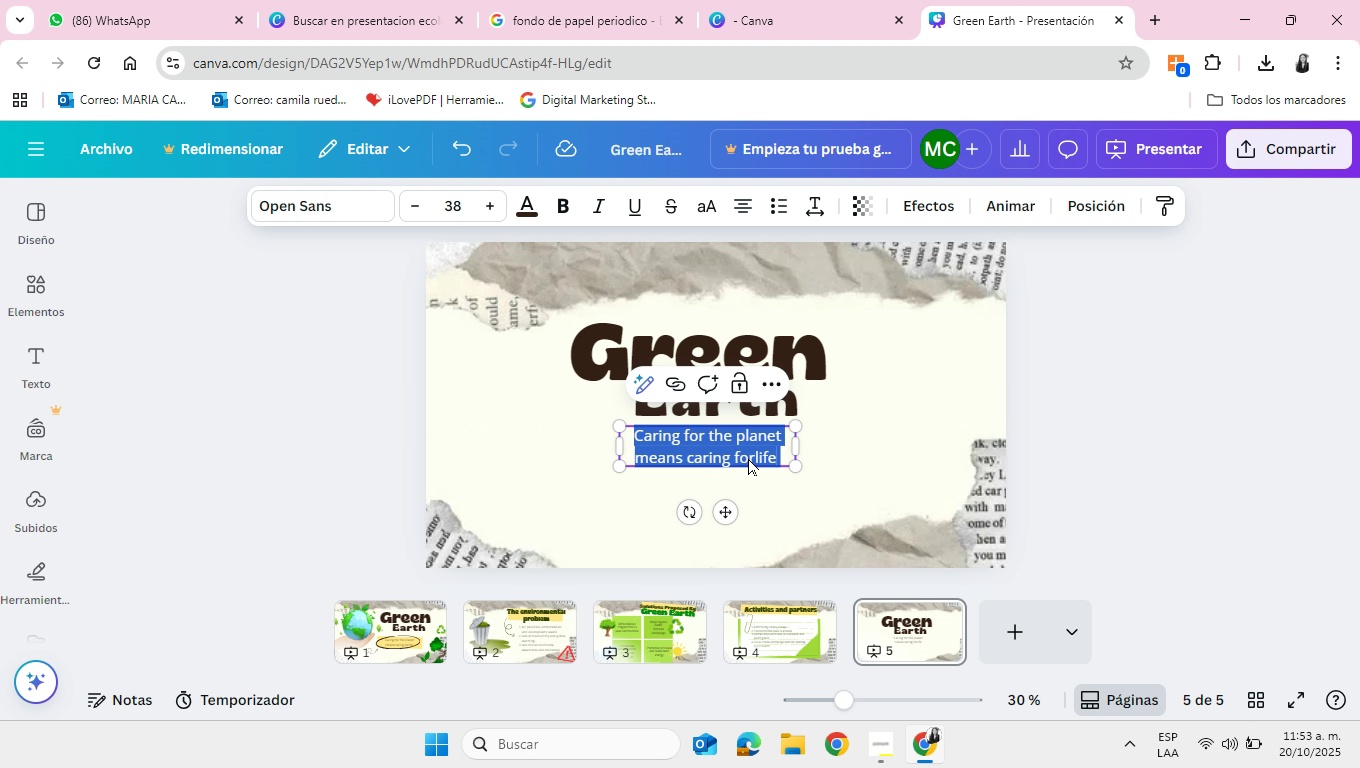 
key(Backspace)
 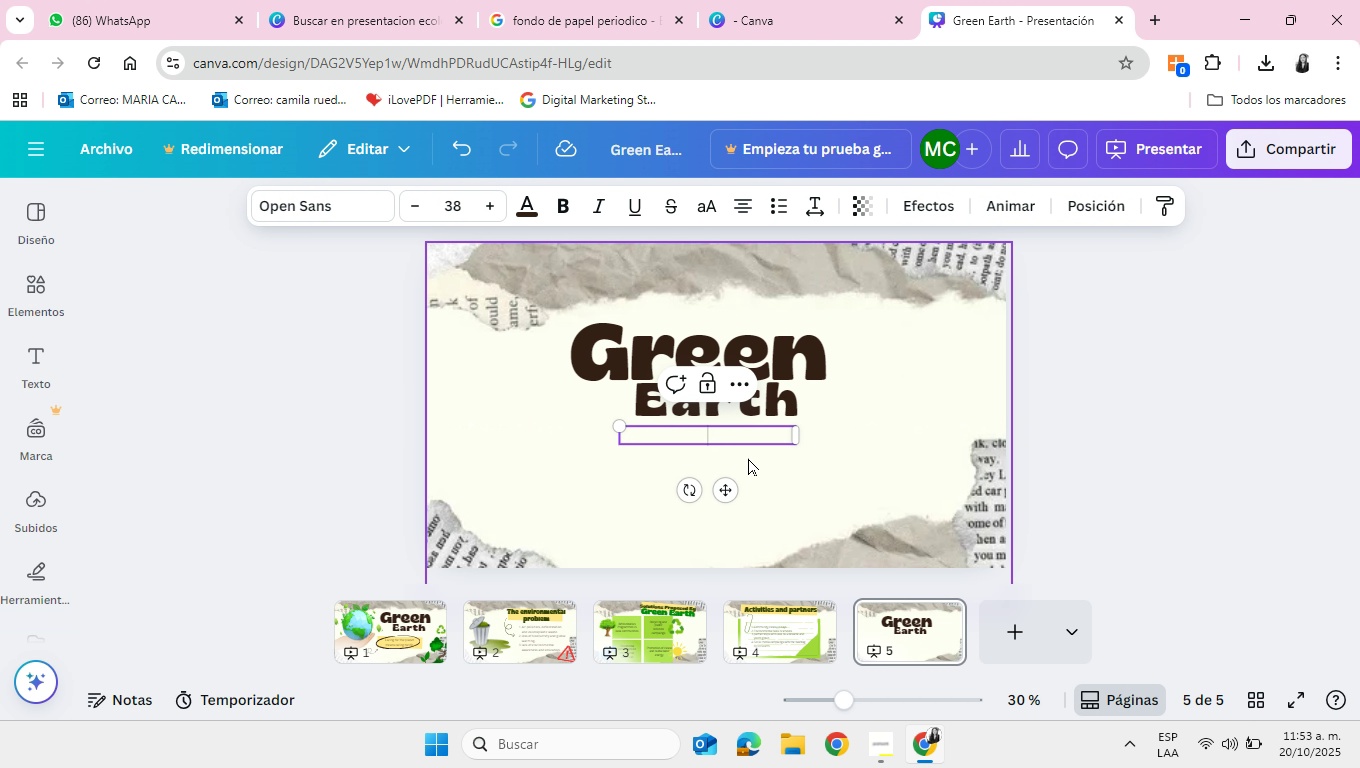 
type(Because caring for the world is an act of love )
 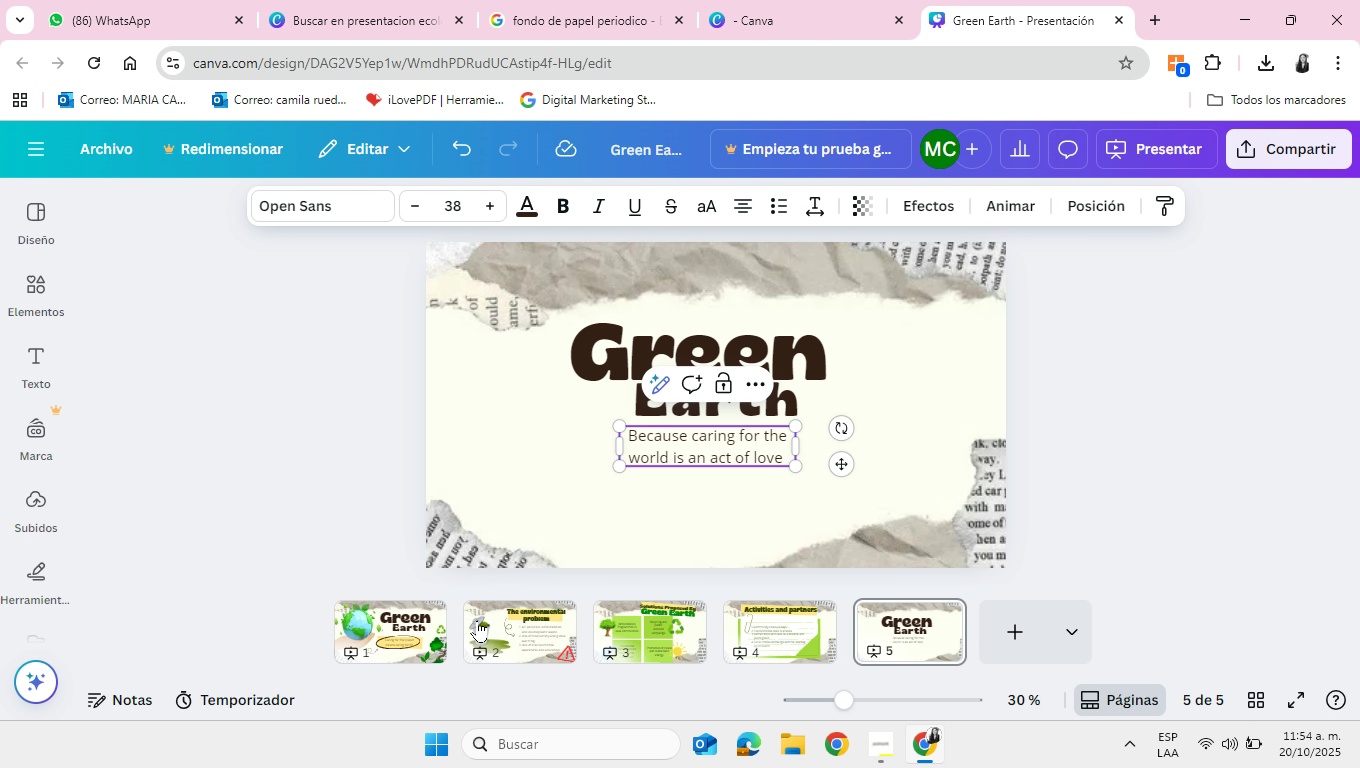 
left_click([421, 628])
 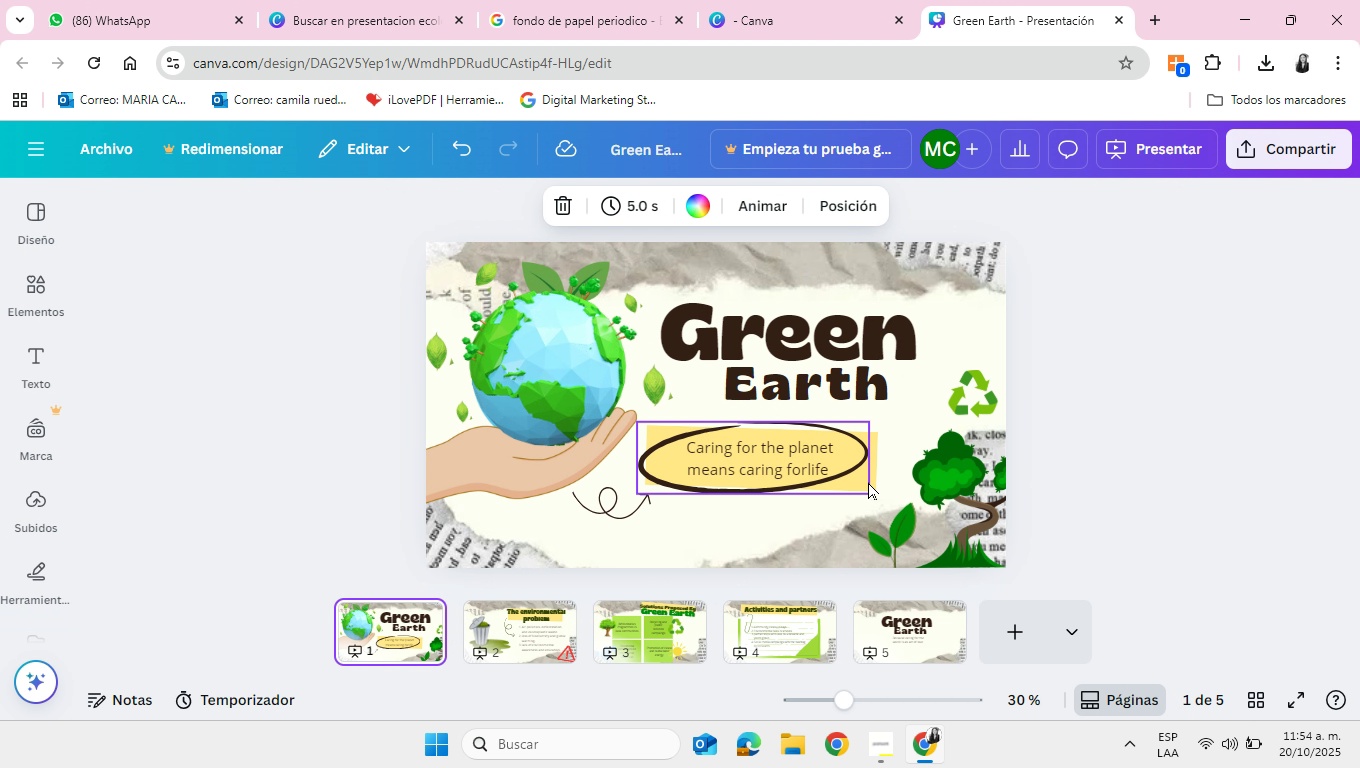 
left_click([871, 484])
 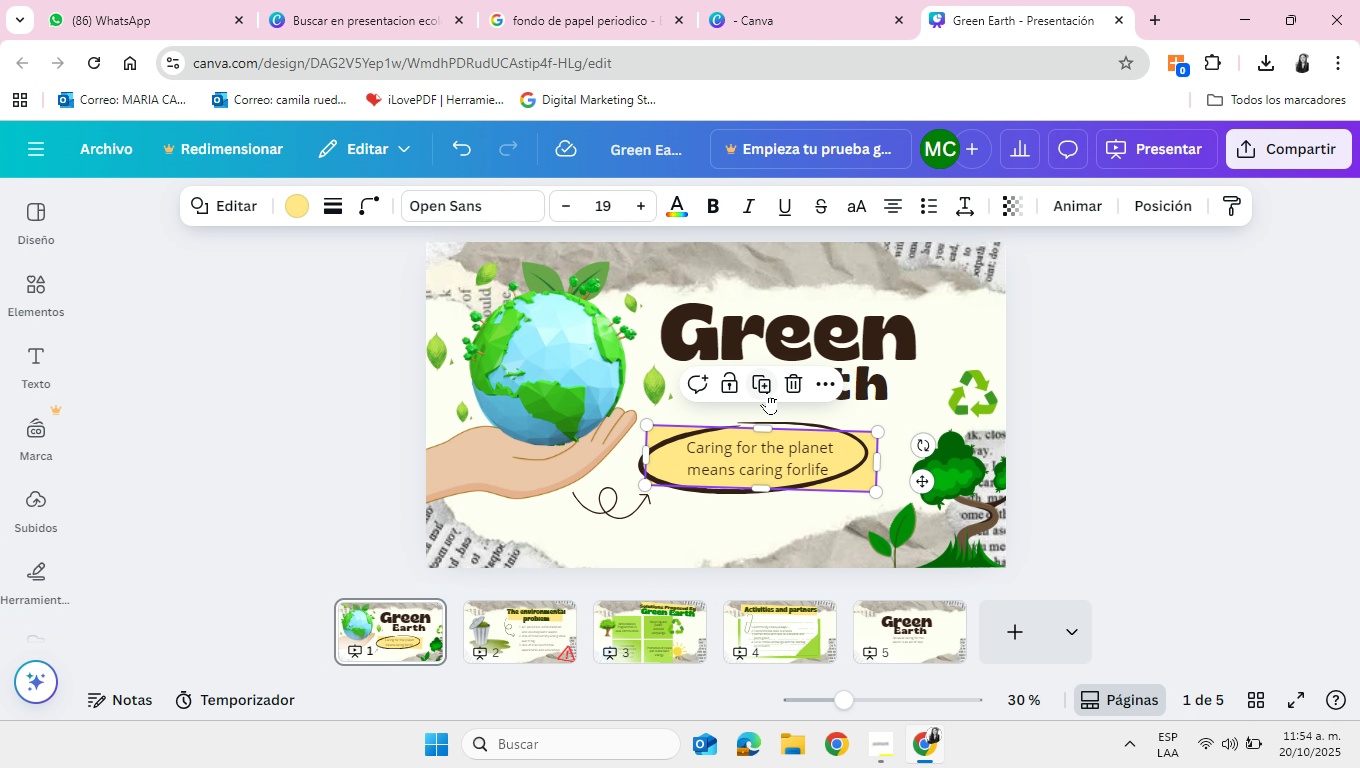 
left_click([767, 386])
 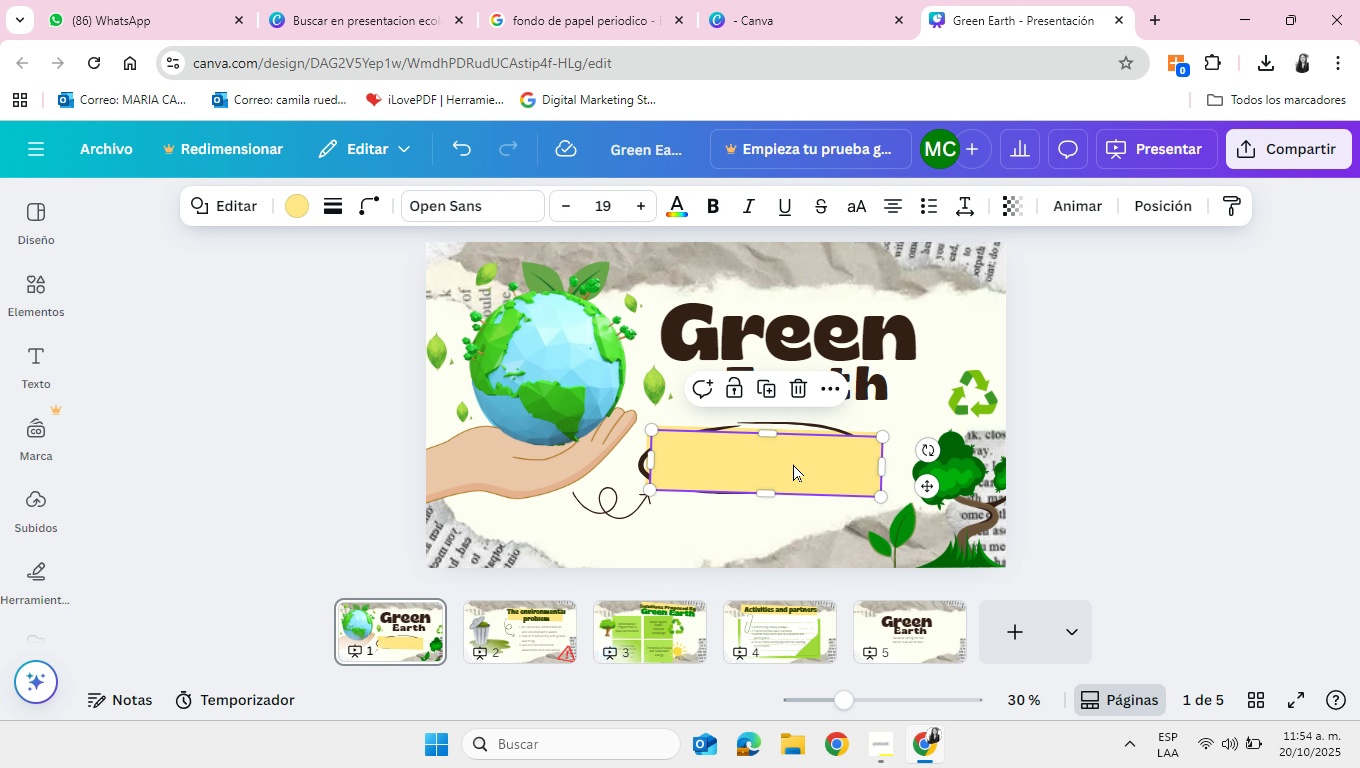 
left_click_drag(start_coordinate=[792, 464], to_coordinate=[901, 634])
 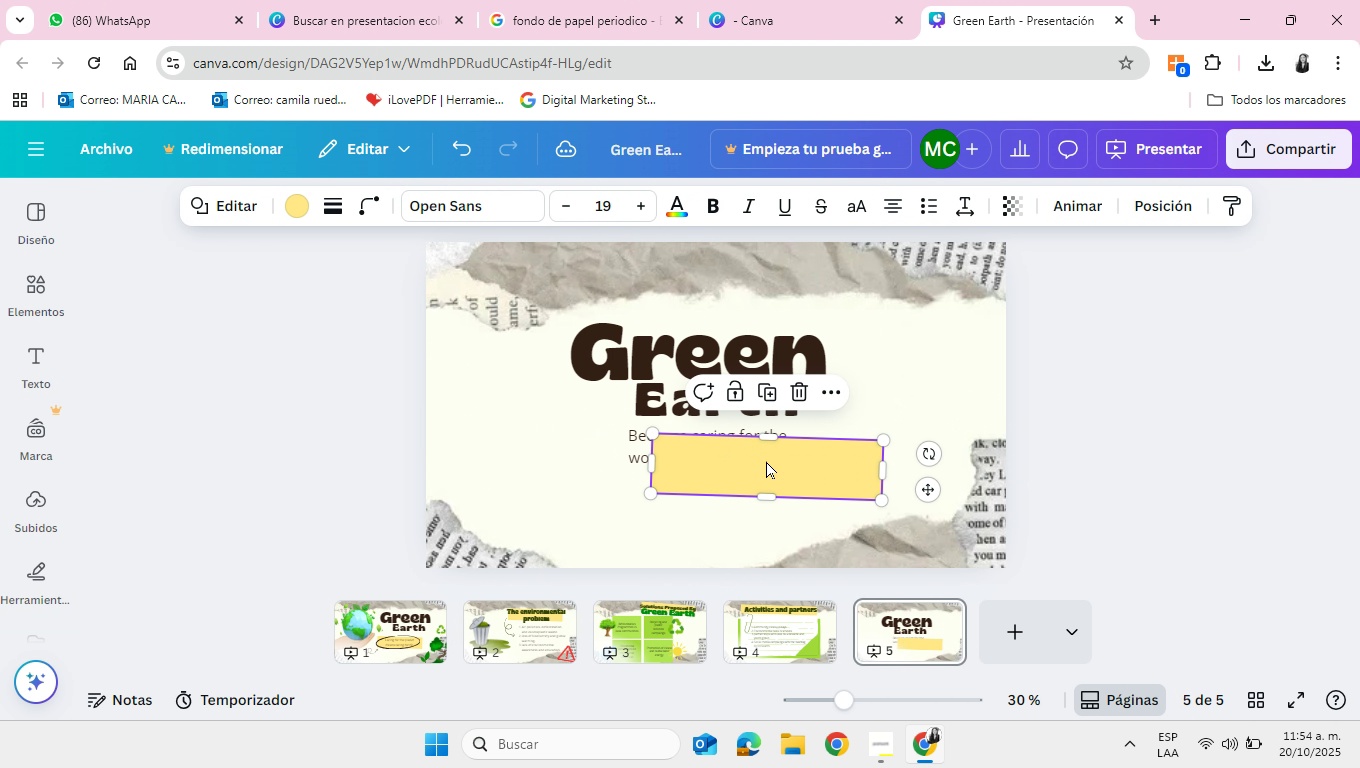 
left_click_drag(start_coordinate=[769, 461], to_coordinate=[710, 447])
 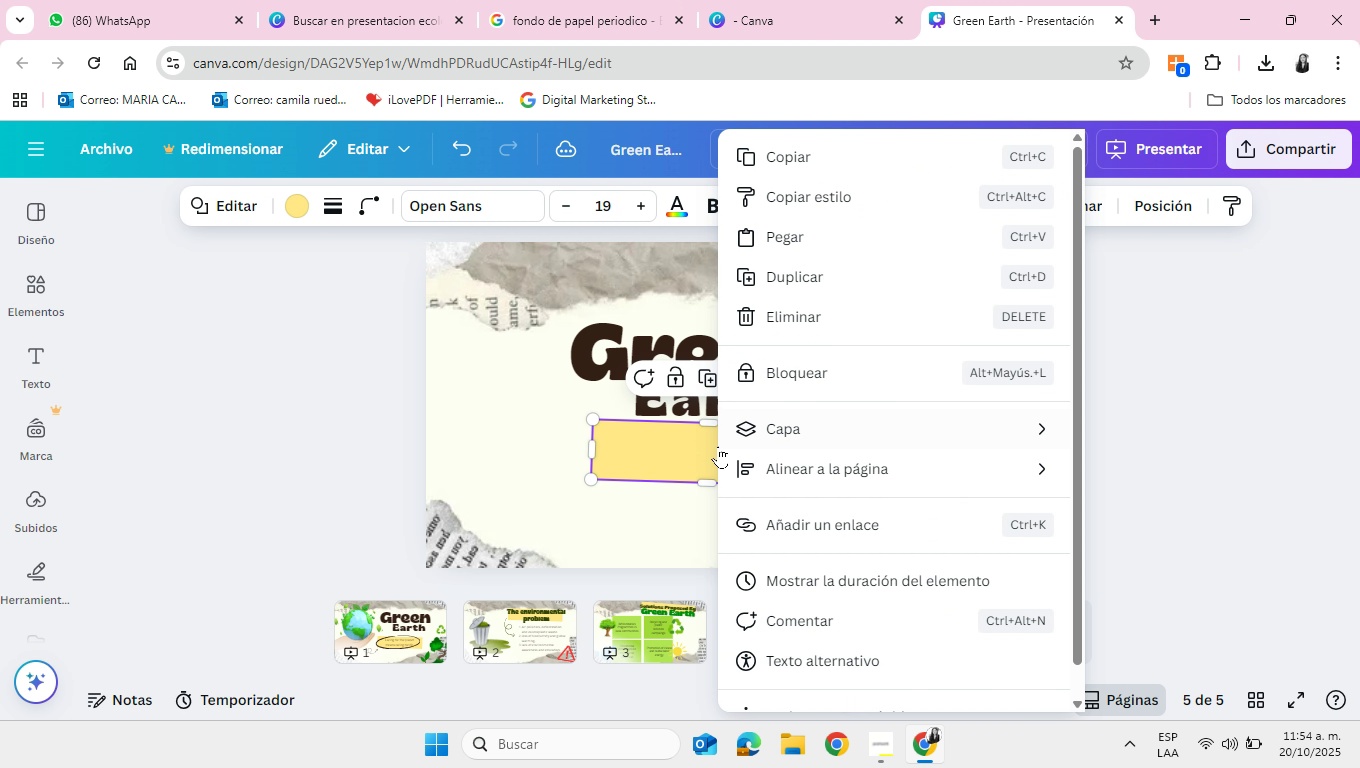 
right_click([718, 446])
 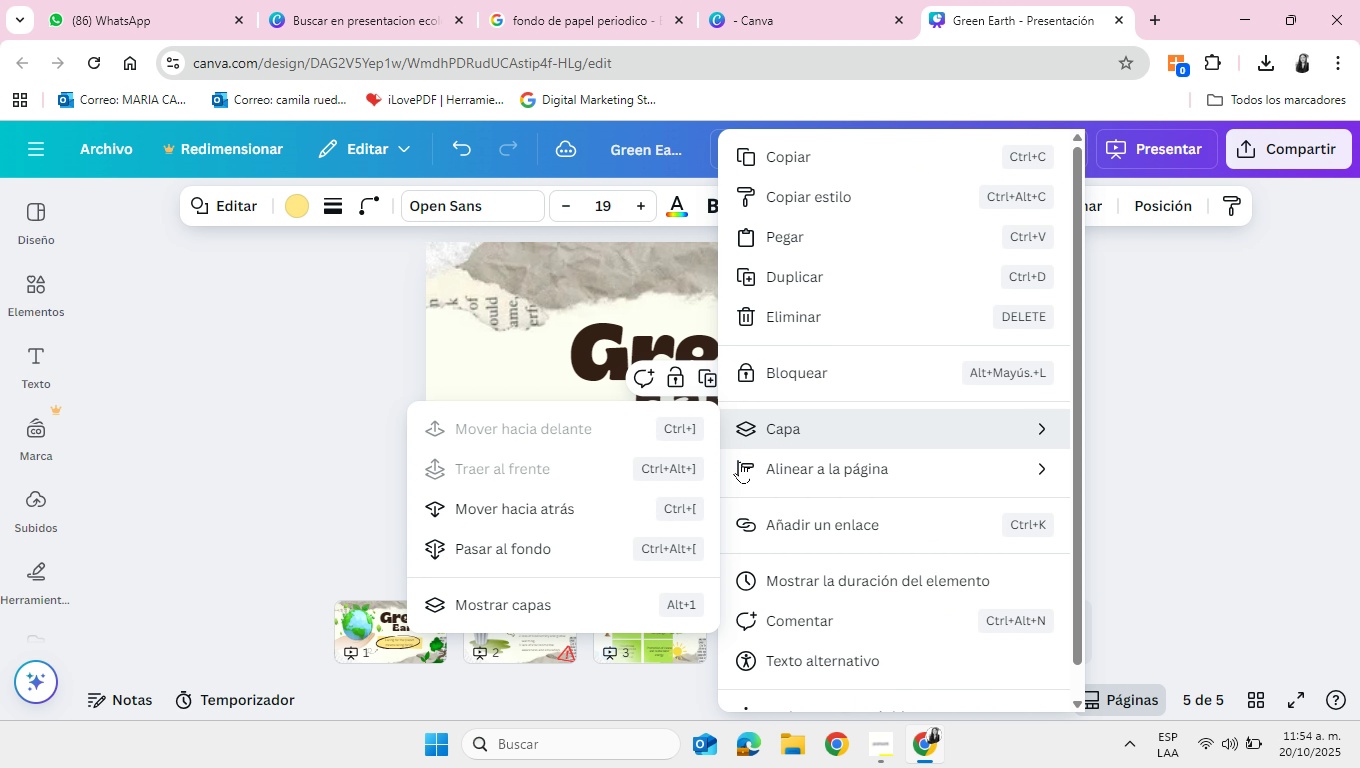 
mouse_move([711, 453])
 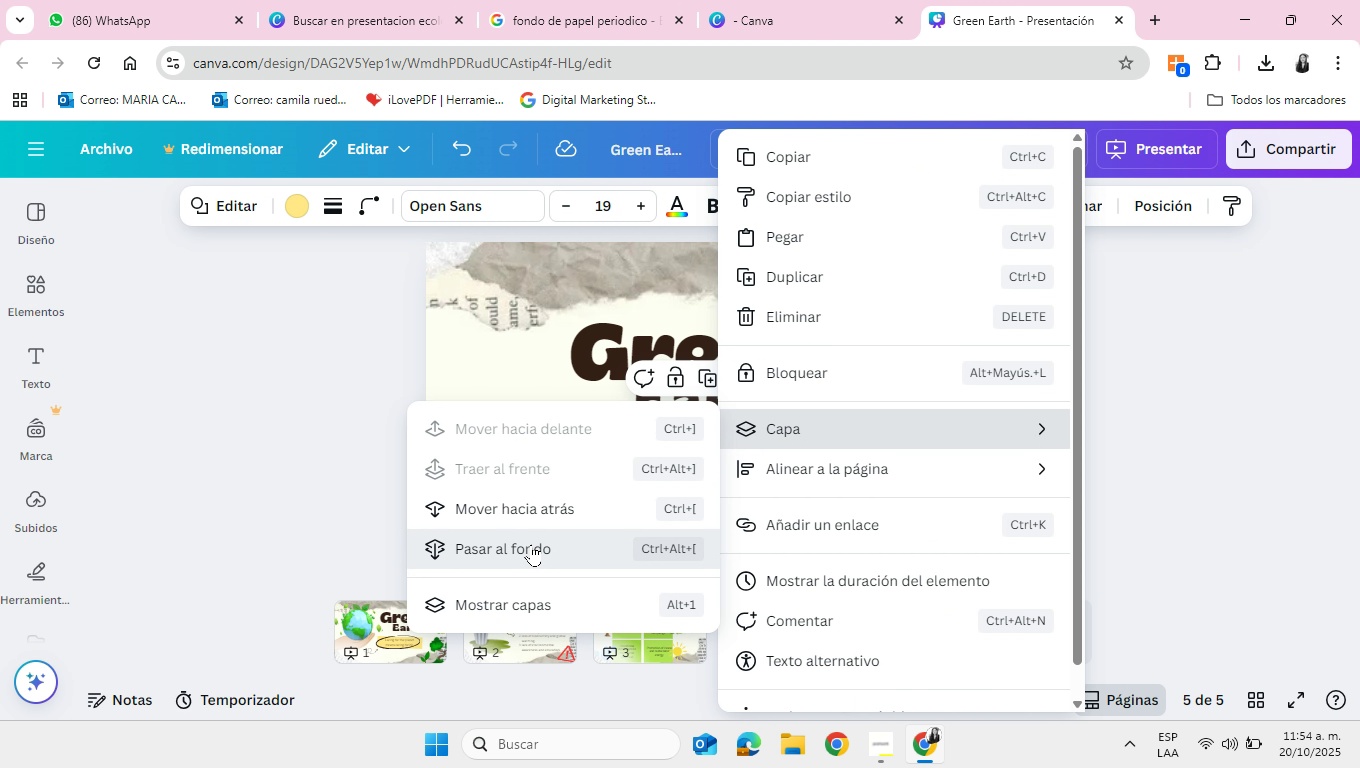 
left_click([531, 544])
 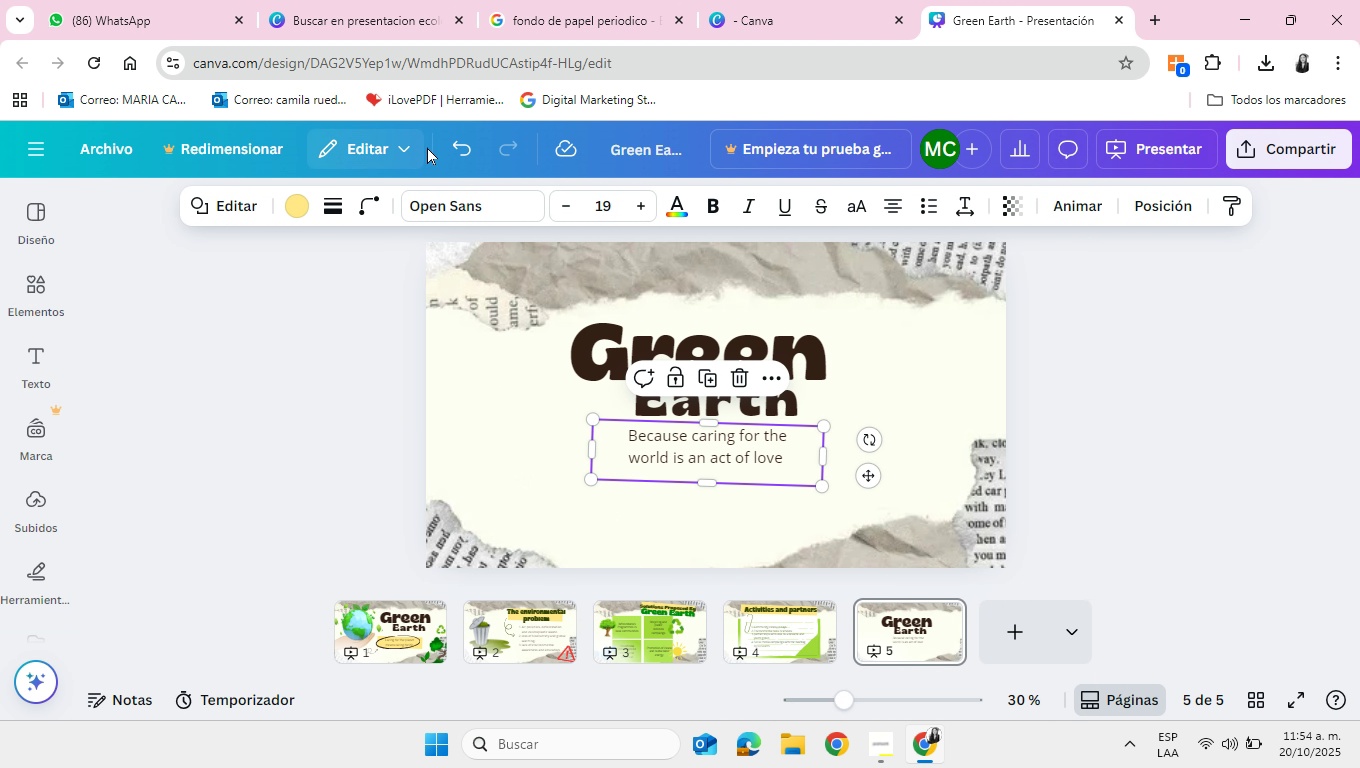 
left_click([459, 151])
 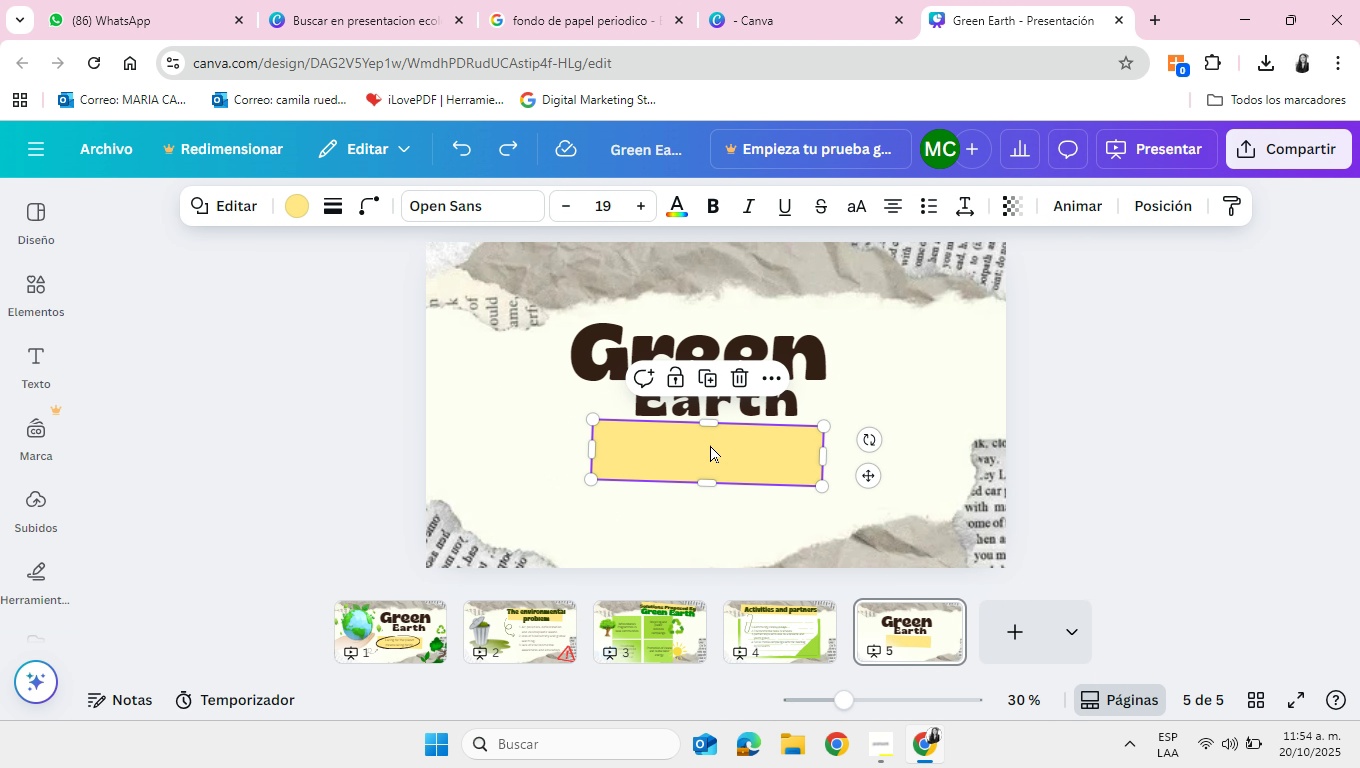 
right_click([710, 446])
 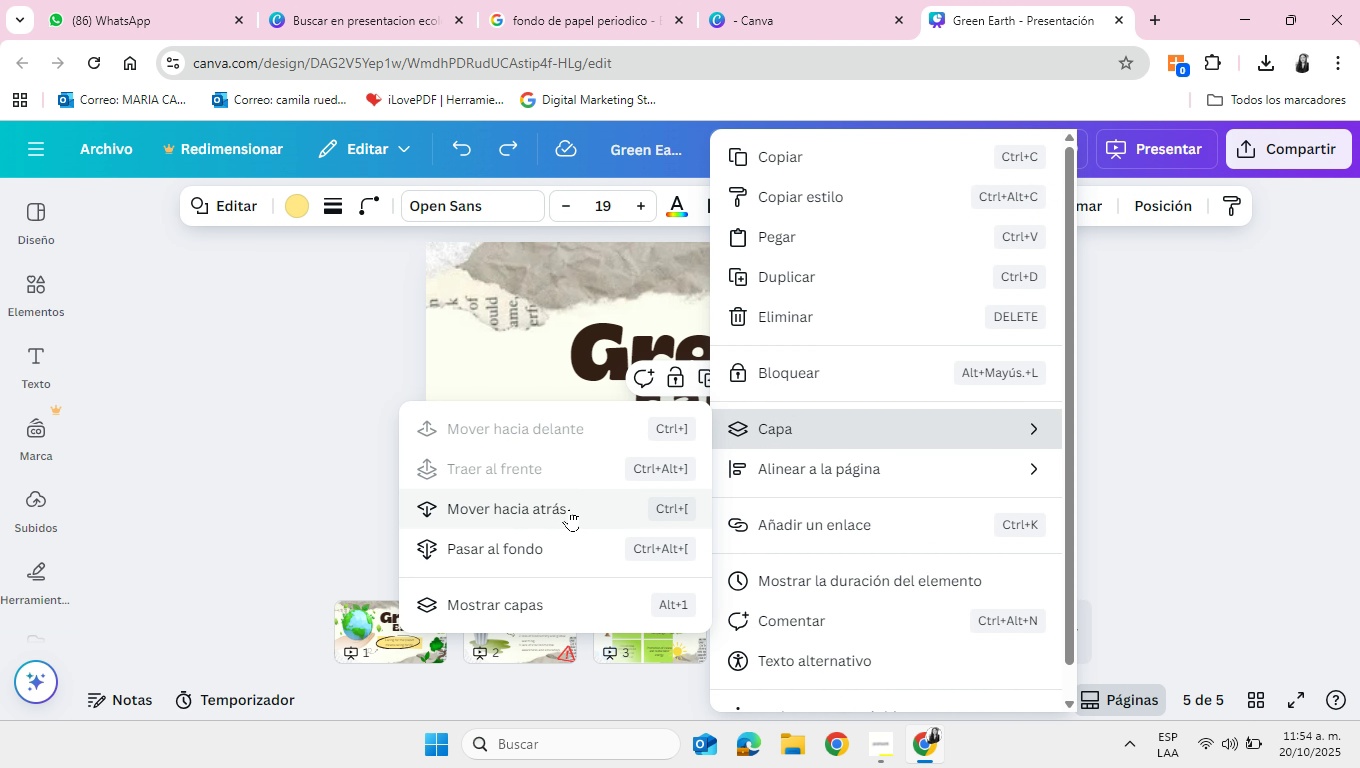 
left_click([553, 515])
 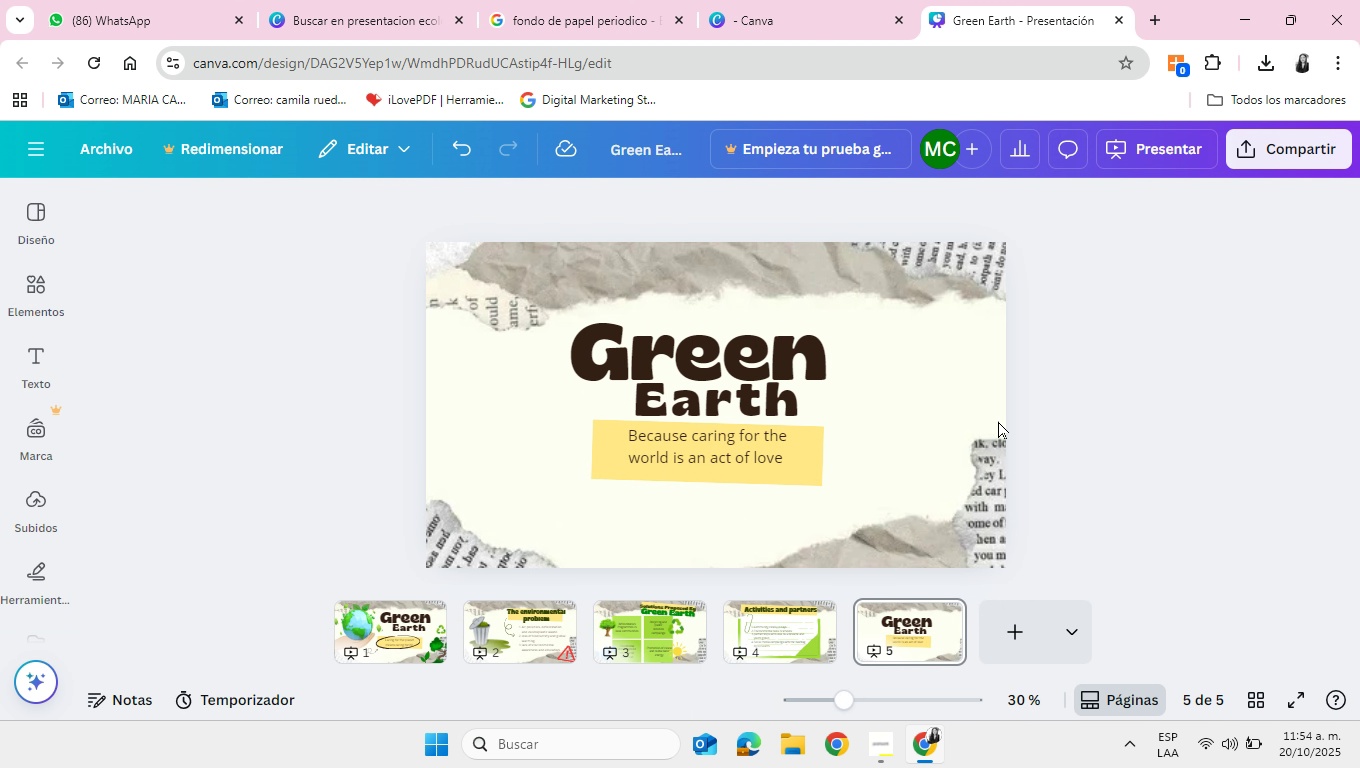 
left_click_drag(start_coordinate=[719, 442], to_coordinate=[719, 450])
 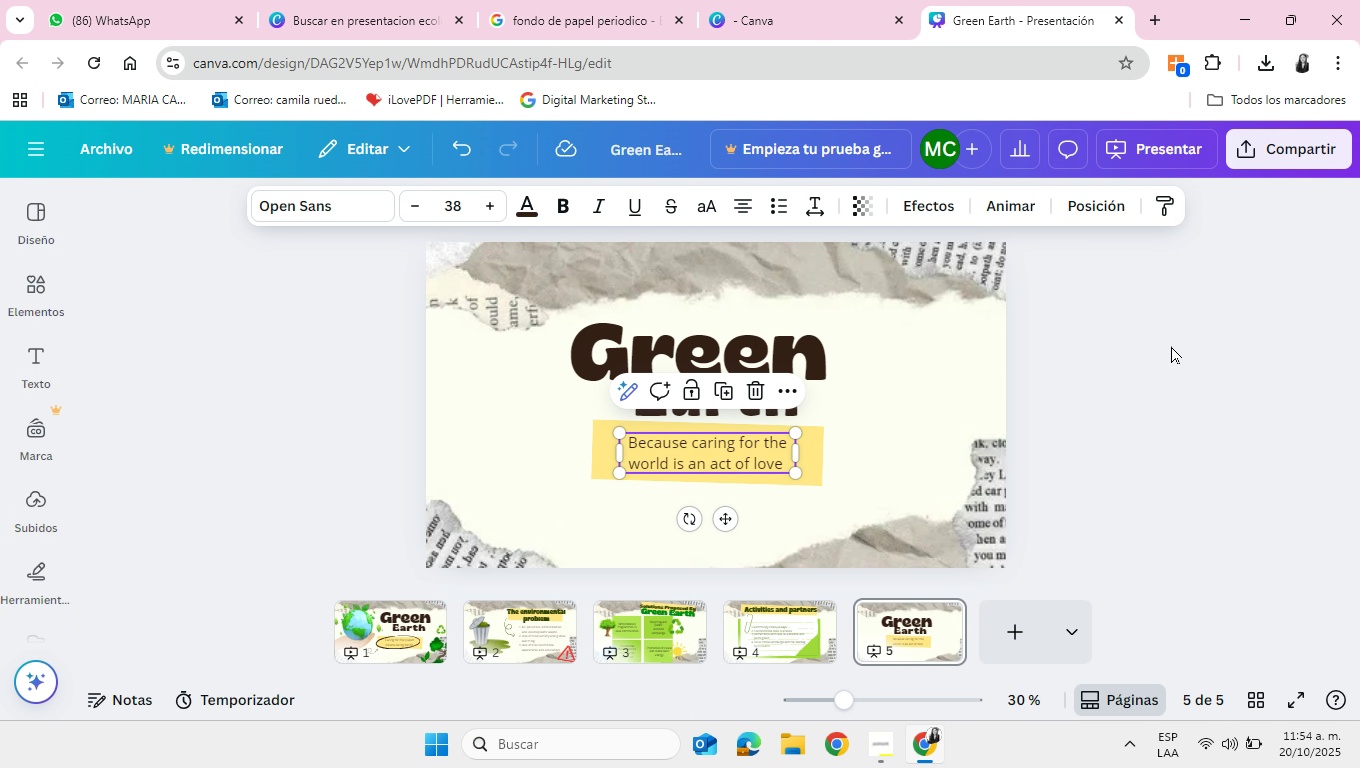 
left_click([1171, 346])
 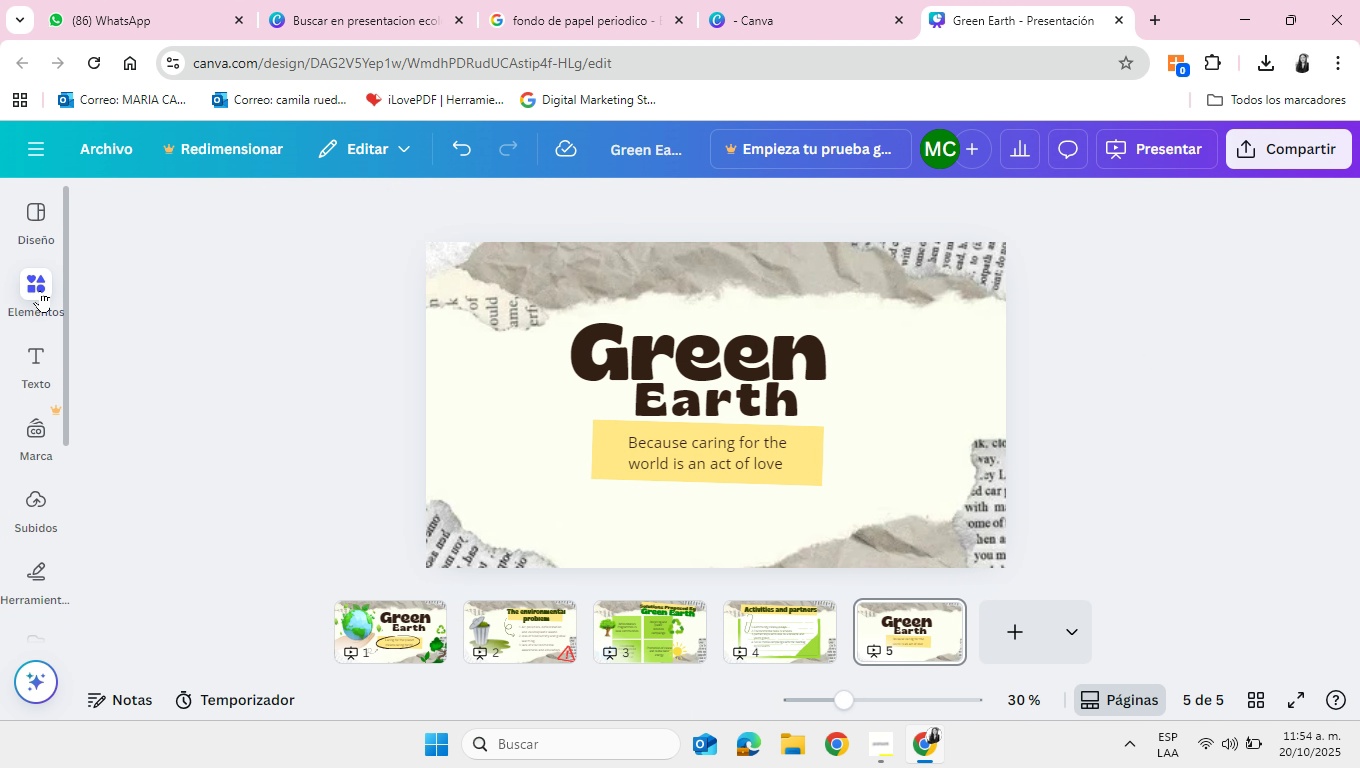 
left_click([39, 287])
 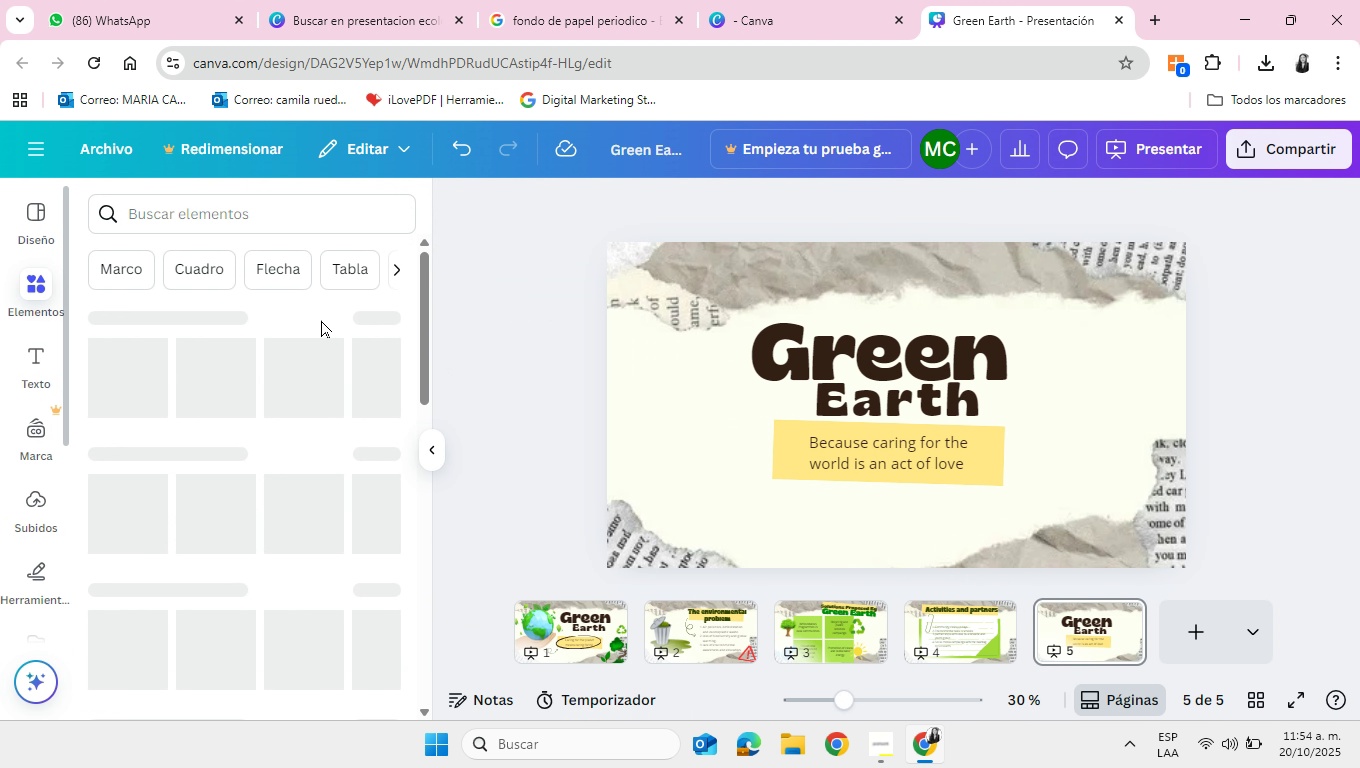 
mouse_move([389, 313])
 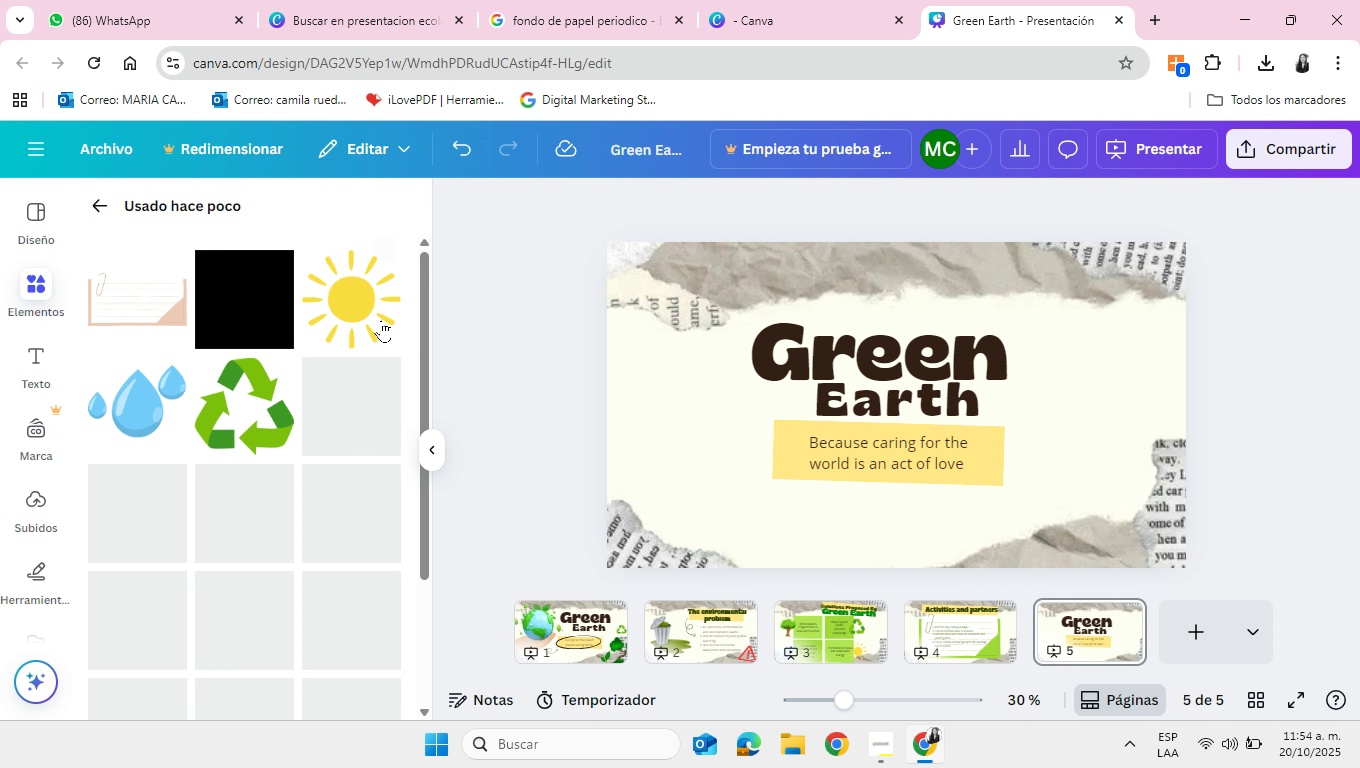 
left_click([381, 320])
 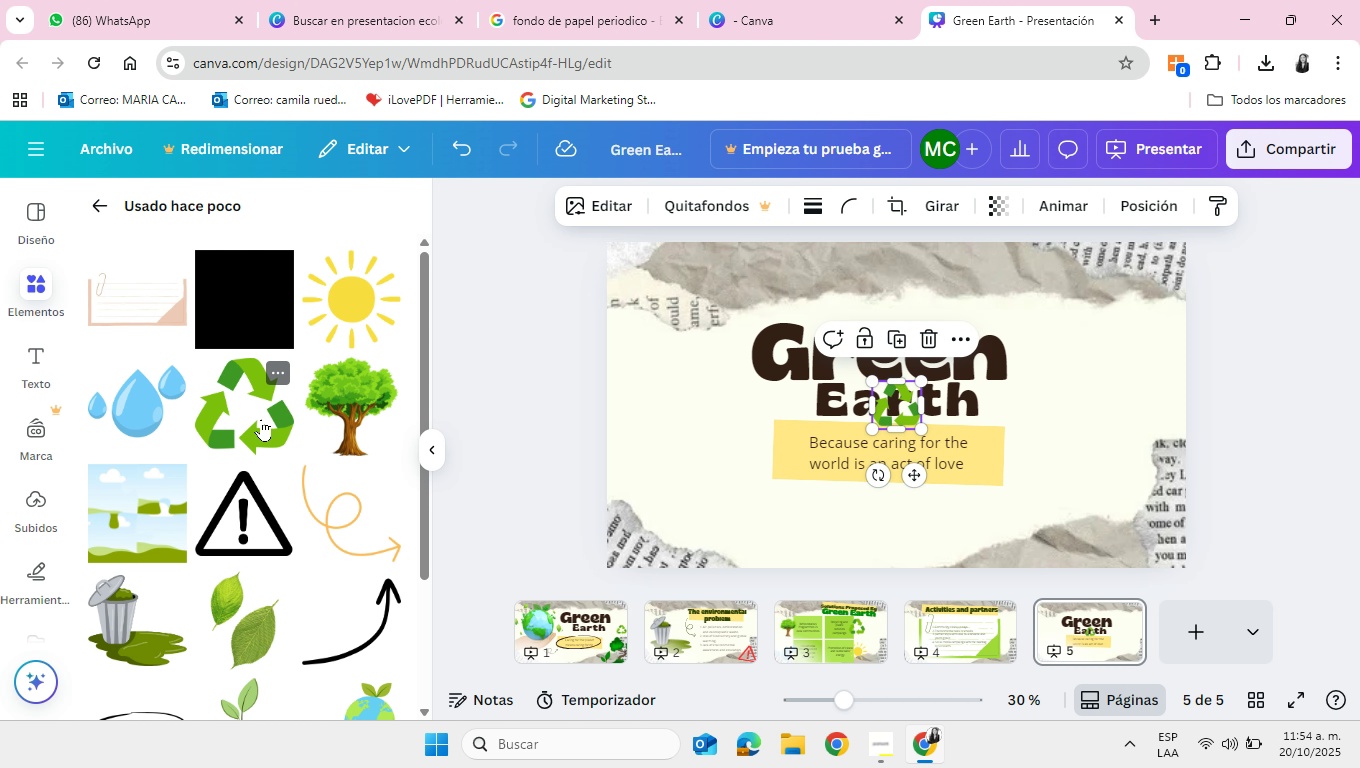 
left_click([261, 419])
 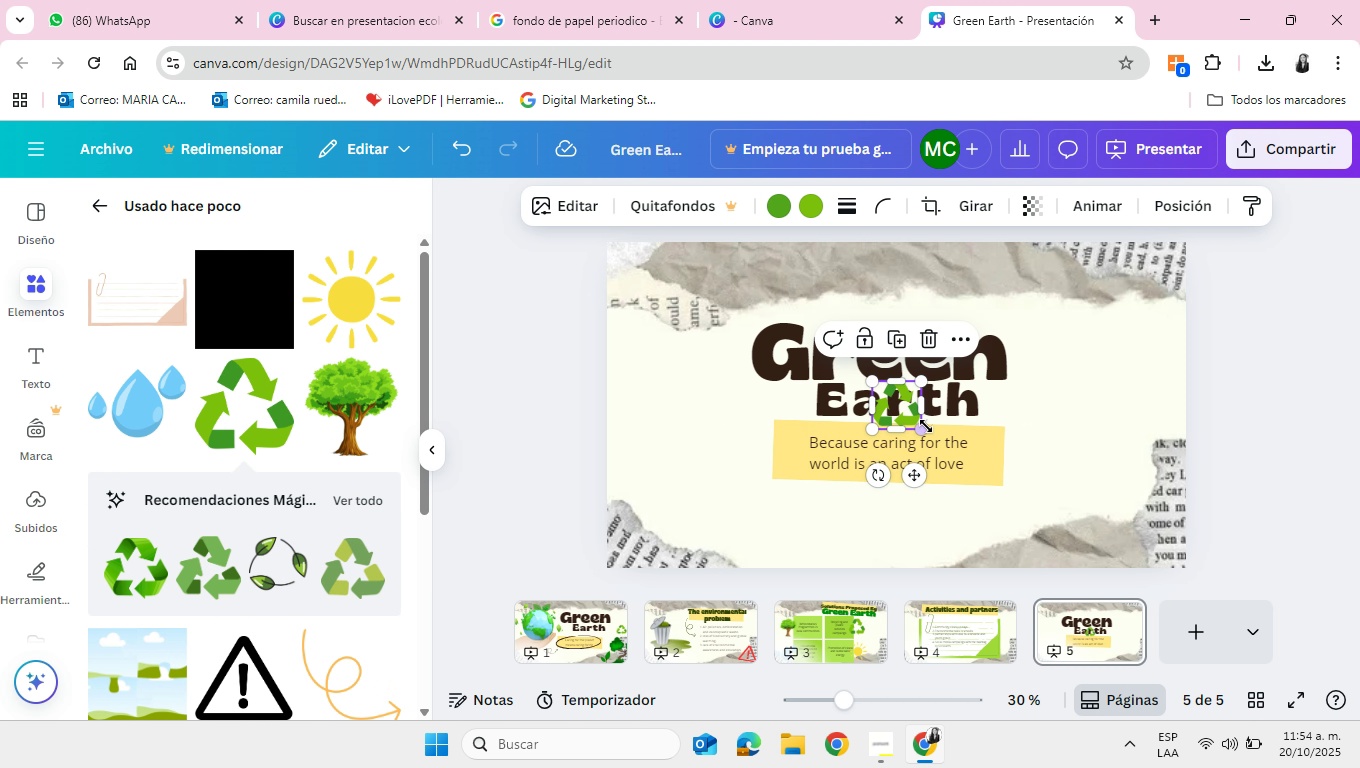 
left_click_drag(start_coordinate=[924, 426], to_coordinate=[1038, 560])
 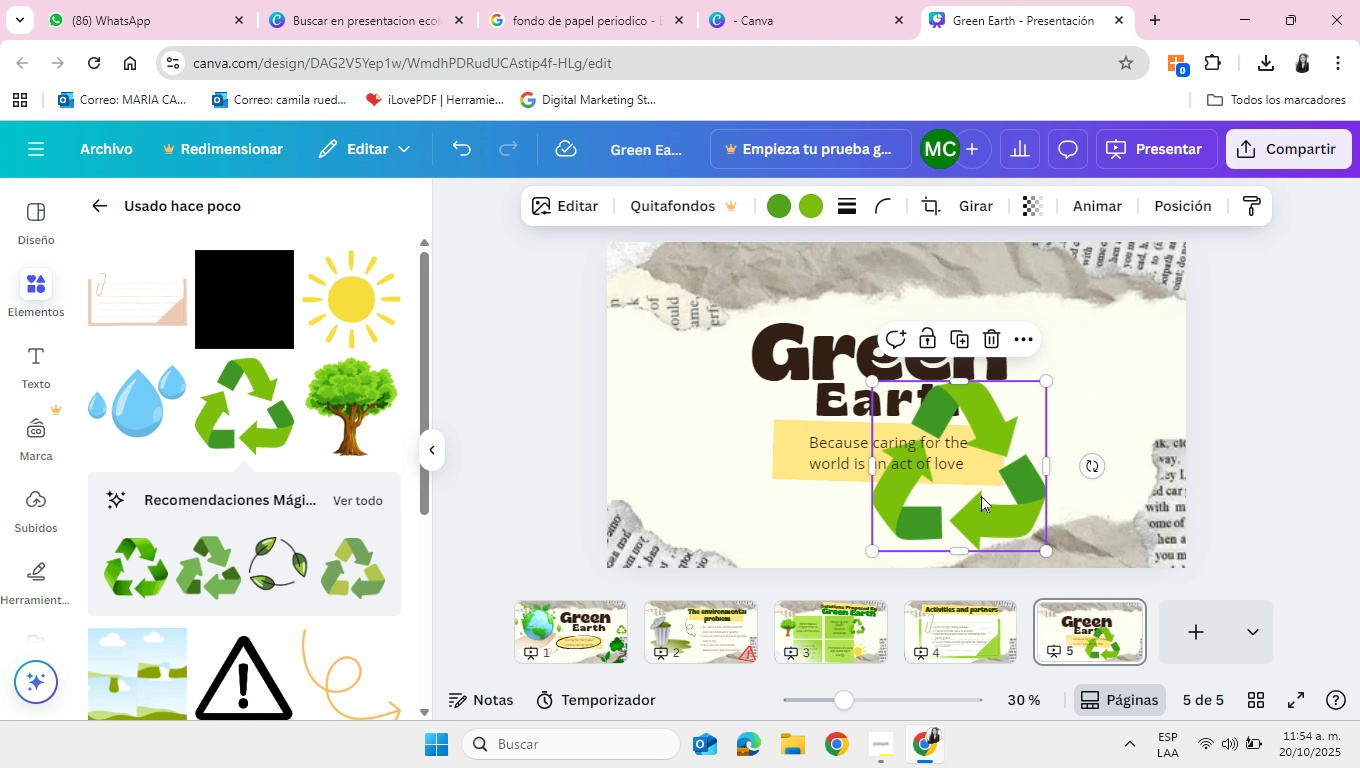 
left_click_drag(start_coordinate=[981, 495], to_coordinate=[1083, 502])
 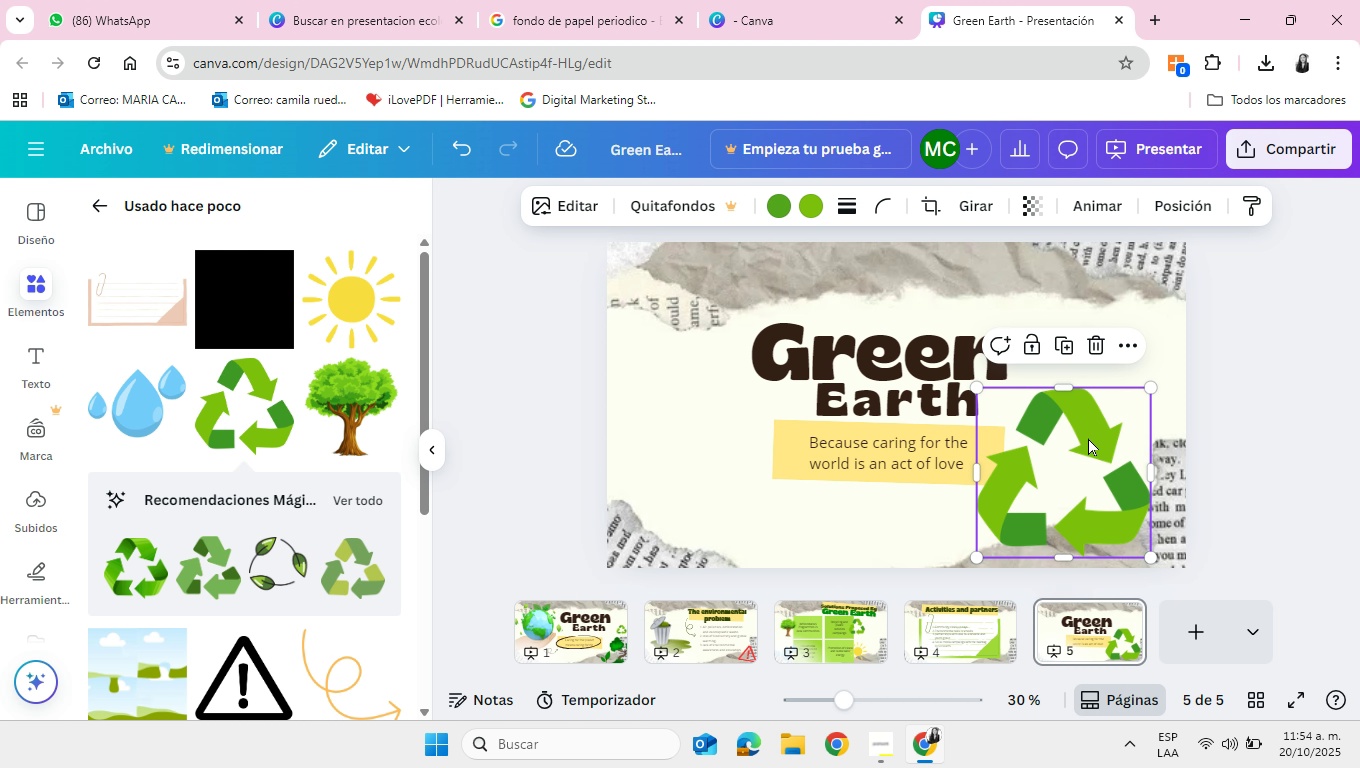 
left_click_drag(start_coordinate=[1088, 445], to_coordinate=[1096, 421])
 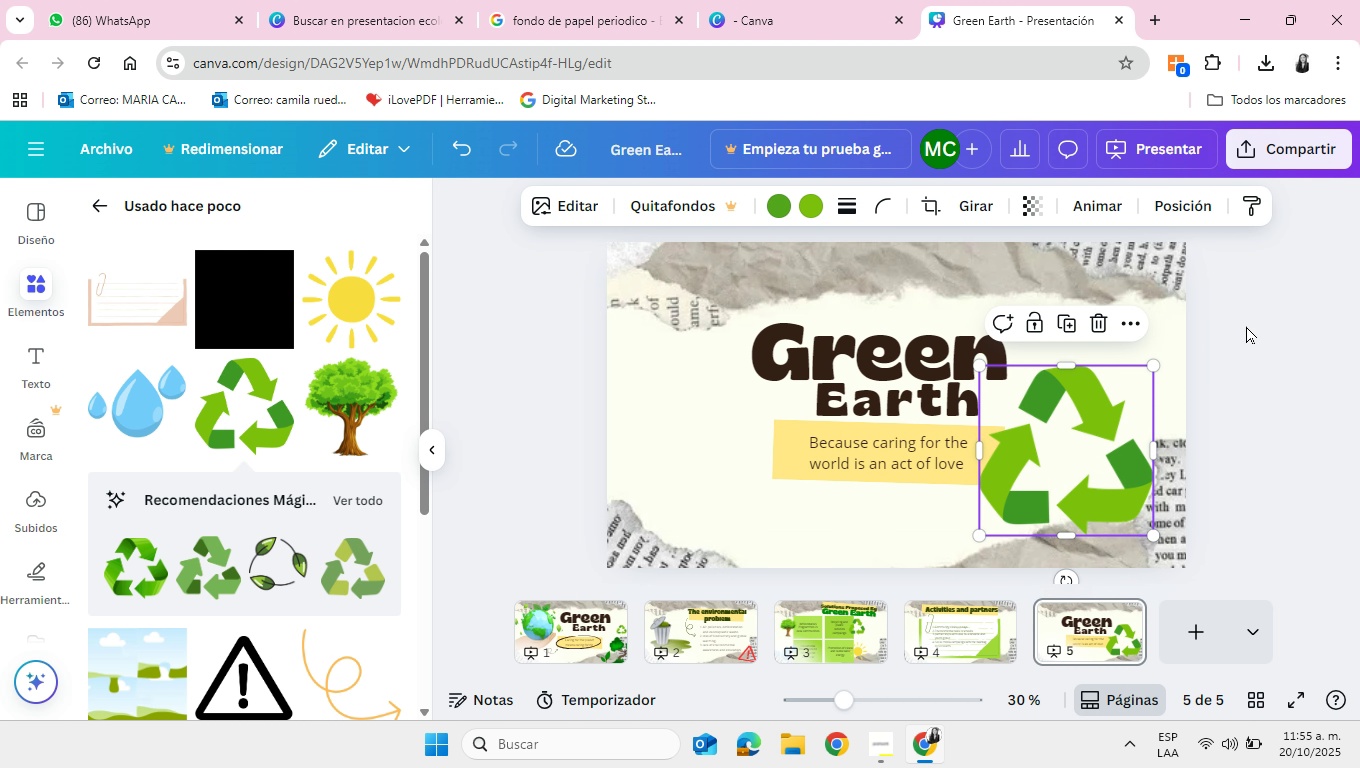 
left_click([1246, 326])
 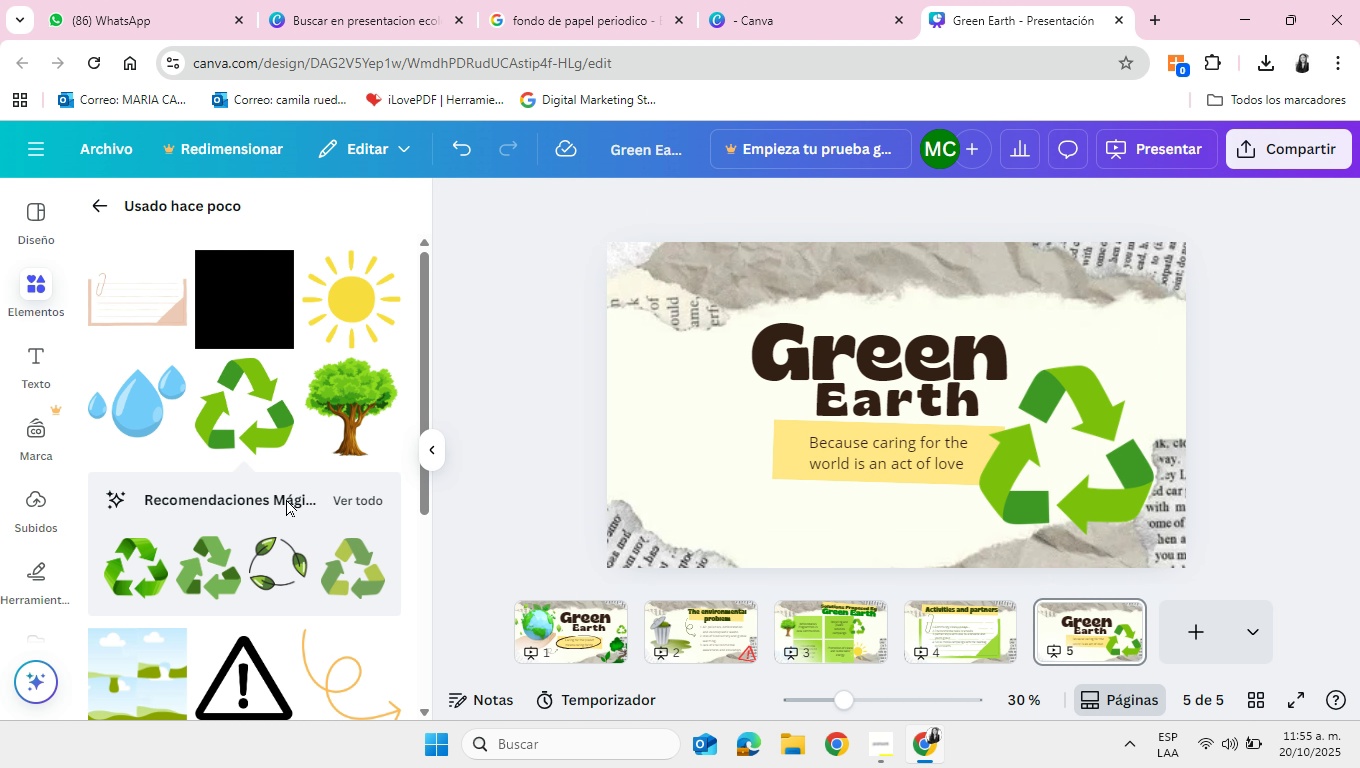 
scroll: coordinate [274, 506], scroll_direction: down, amount: 5.0
 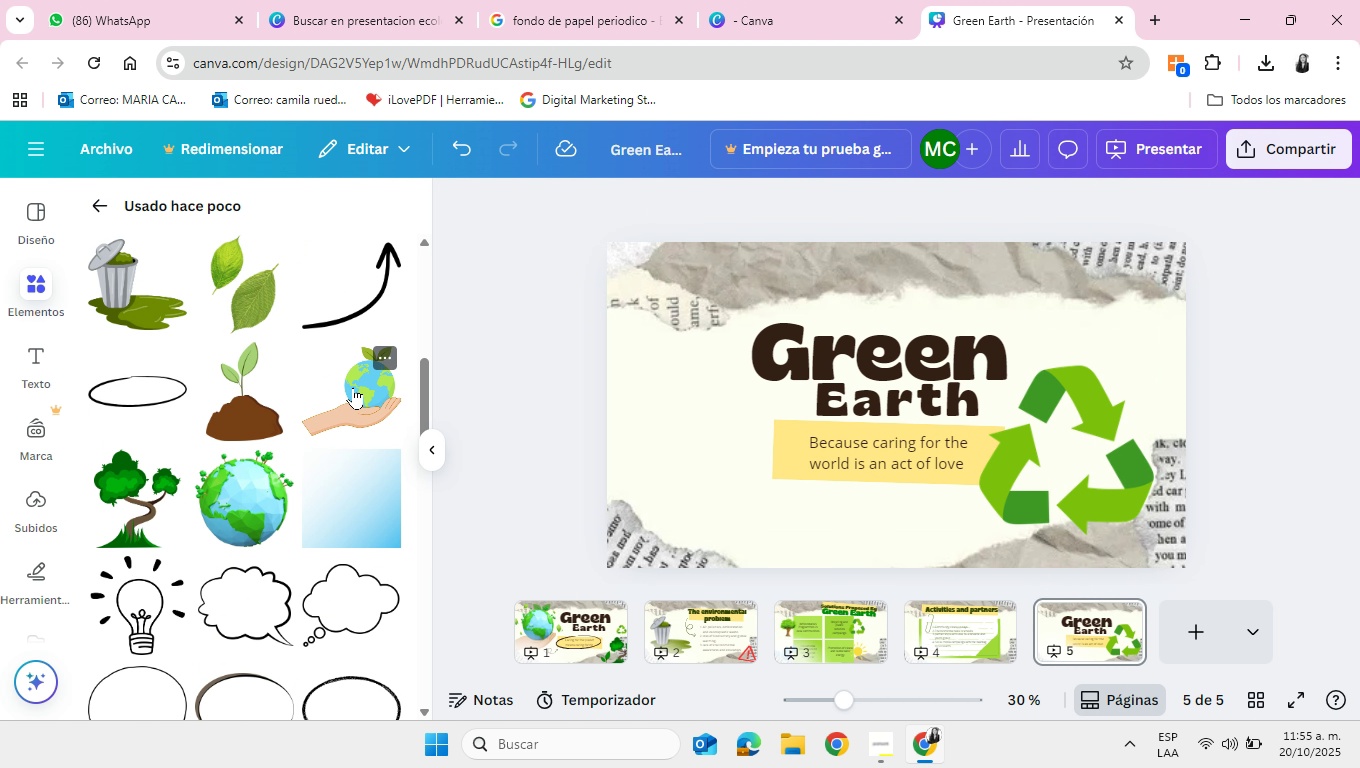 
left_click([361, 391])
 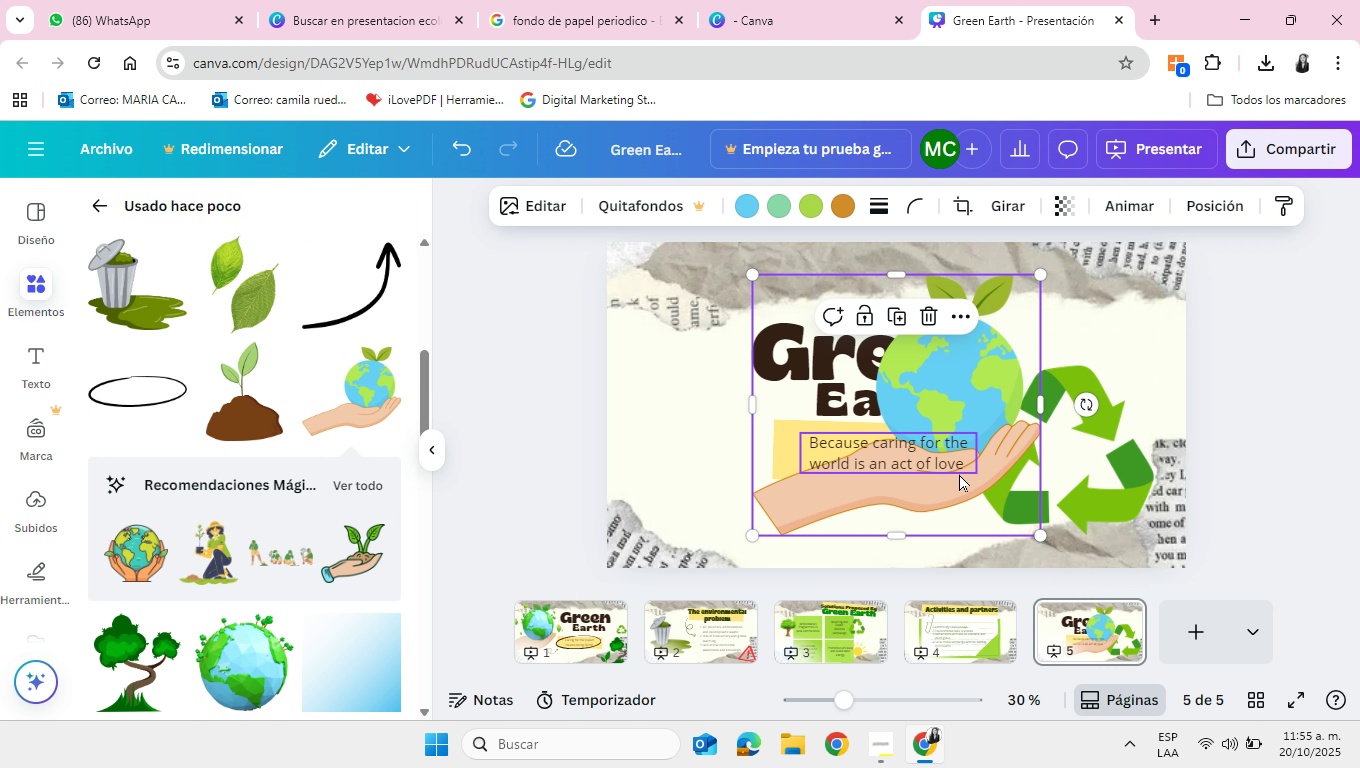 
left_click_drag(start_coordinate=[954, 478], to_coordinate=[686, 480])
 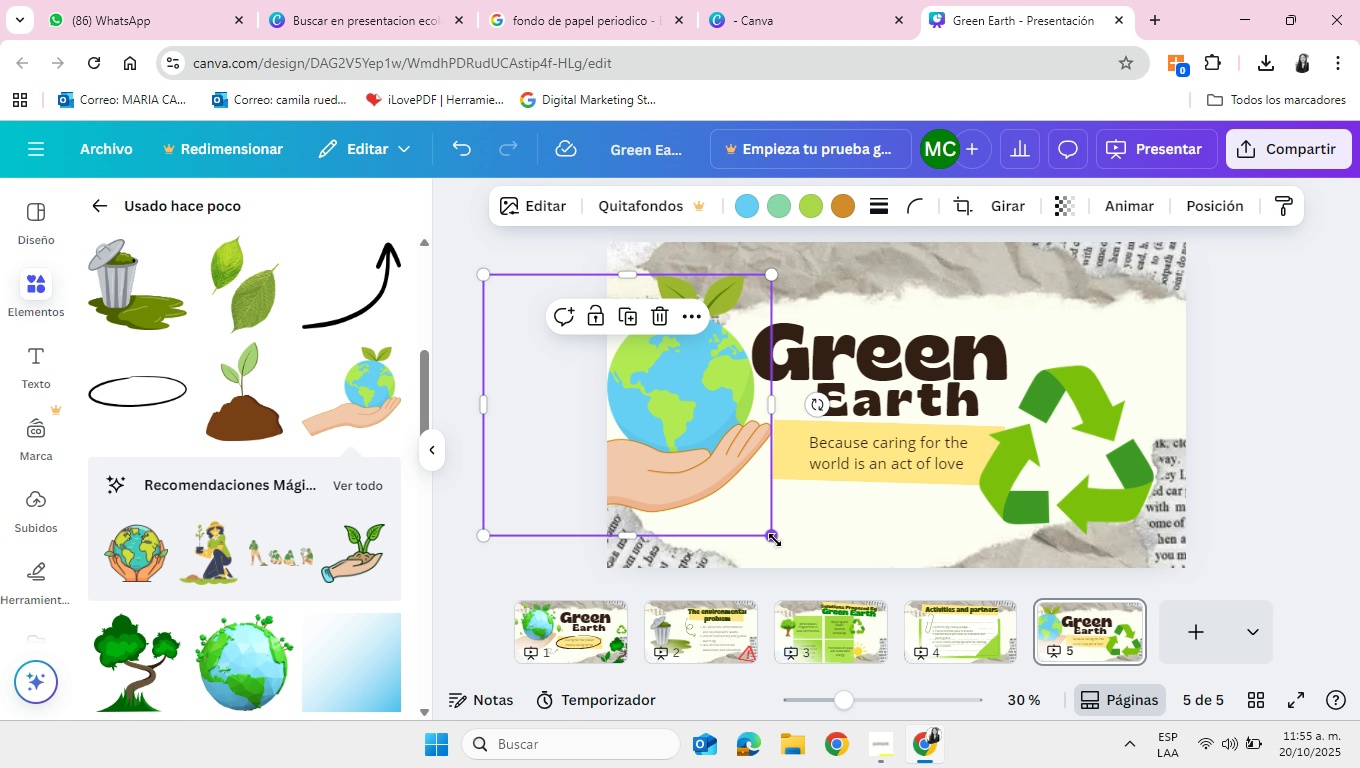 
left_click_drag(start_coordinate=[775, 540], to_coordinate=[675, 434])
 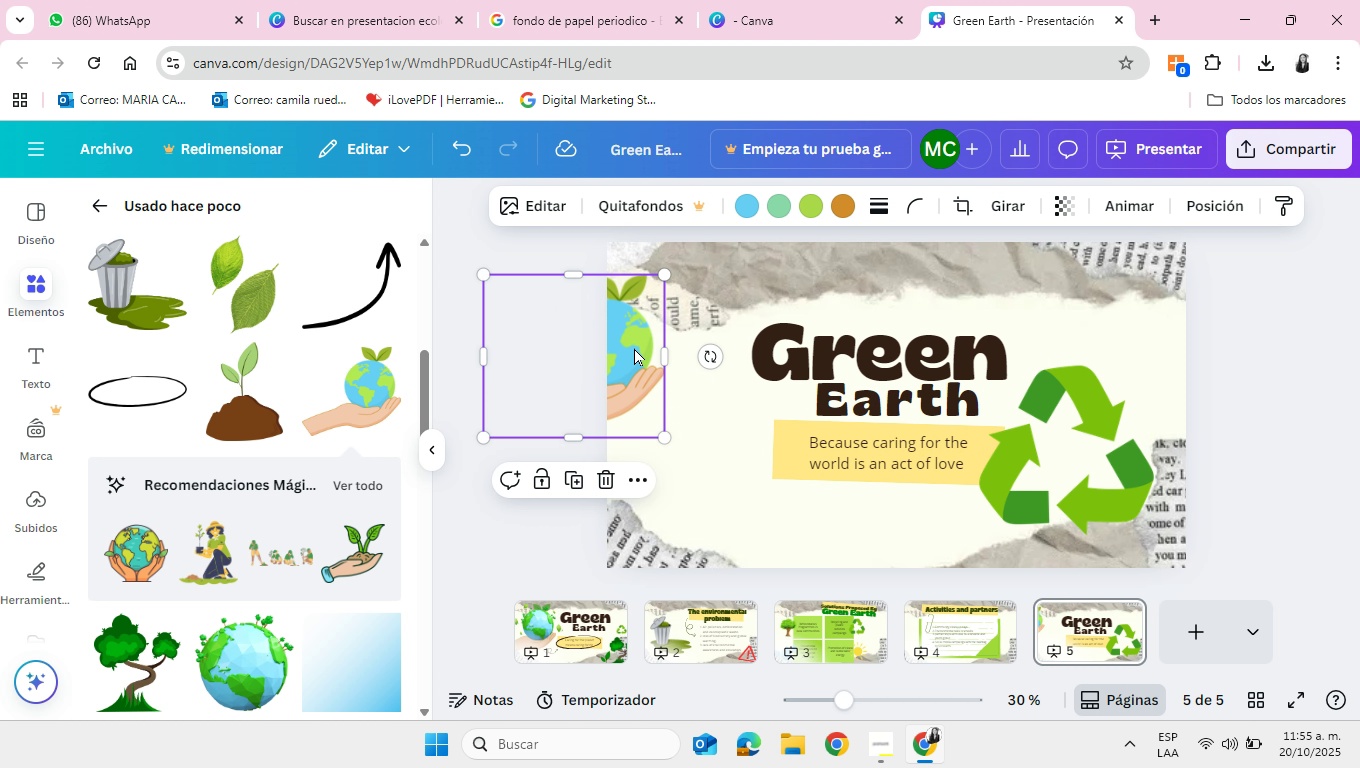 
left_click_drag(start_coordinate=[633, 349], to_coordinate=[714, 415])
 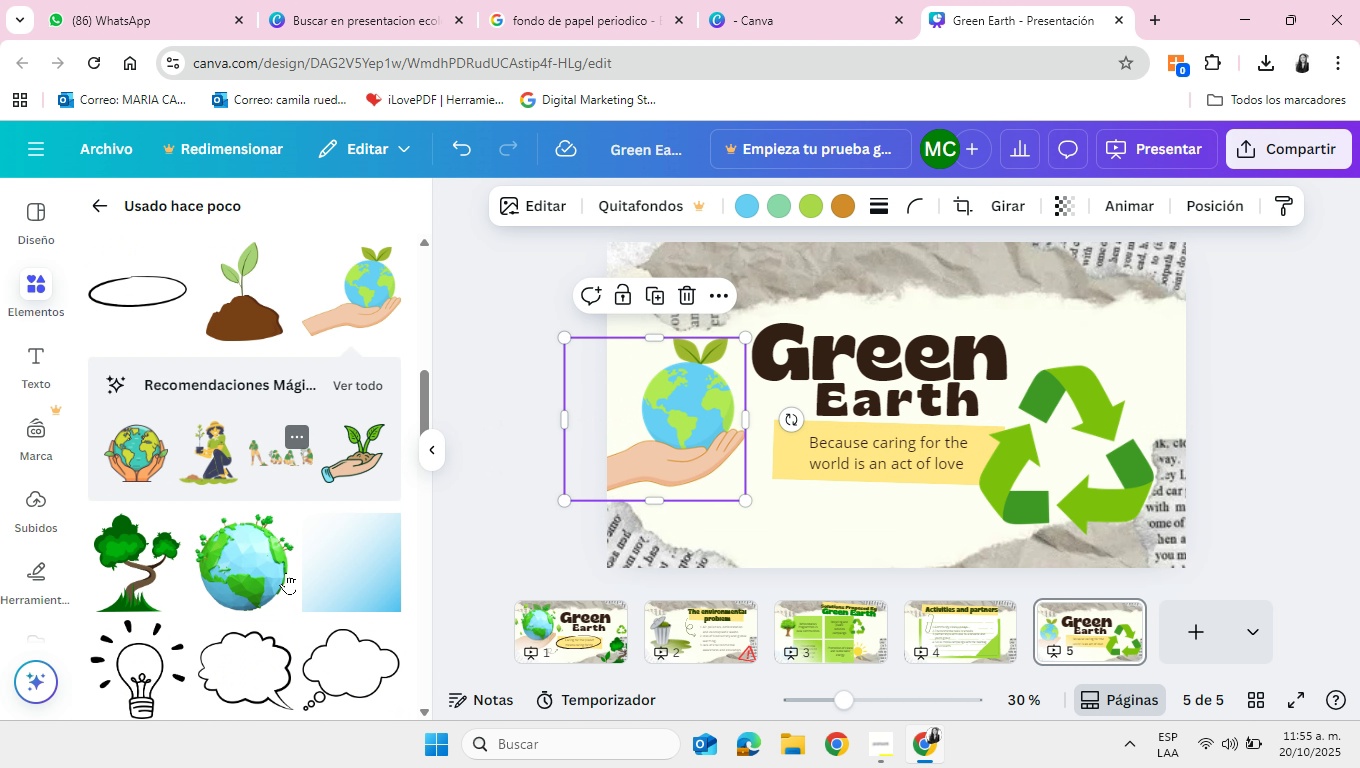 
scroll: coordinate [286, 572], scroll_direction: down, amount: 1.0
 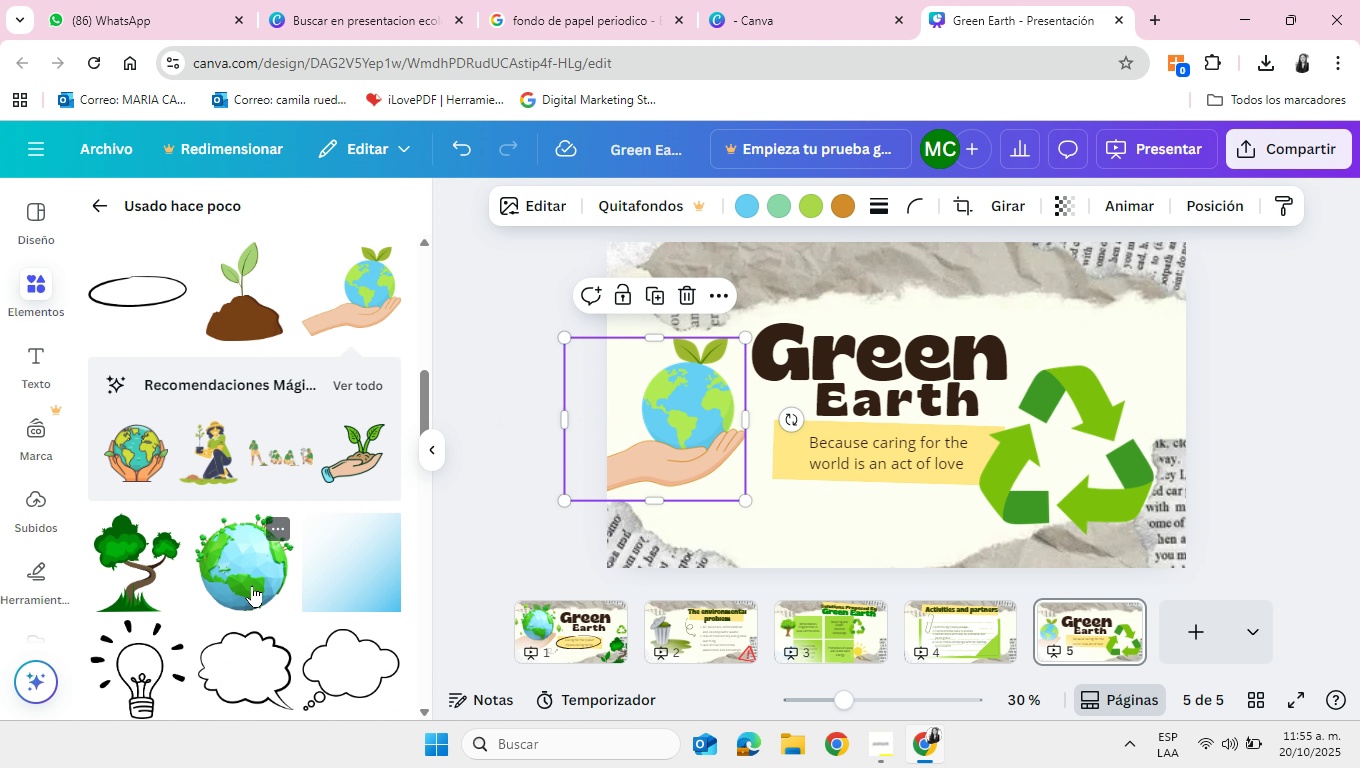 
left_click([252, 585])
 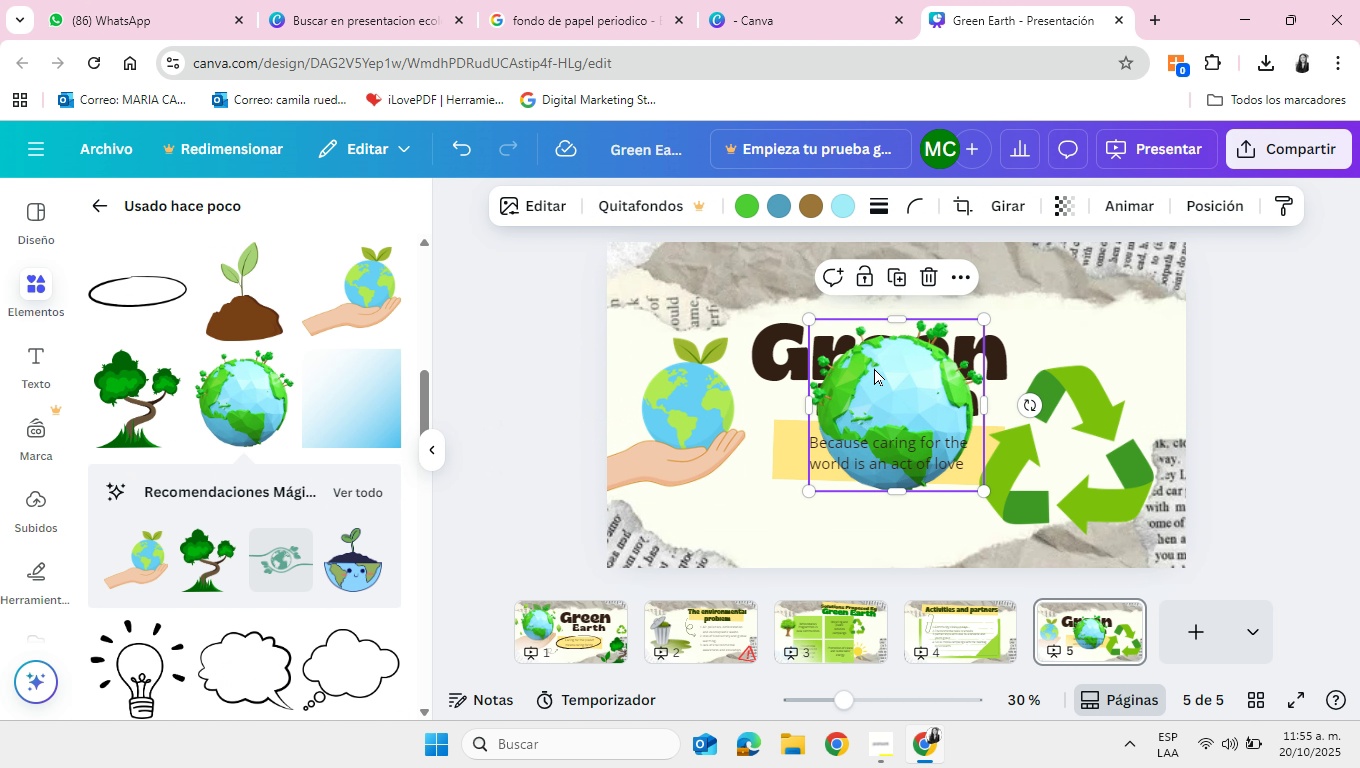 
left_click_drag(start_coordinate=[905, 365], to_coordinate=[689, 364])
 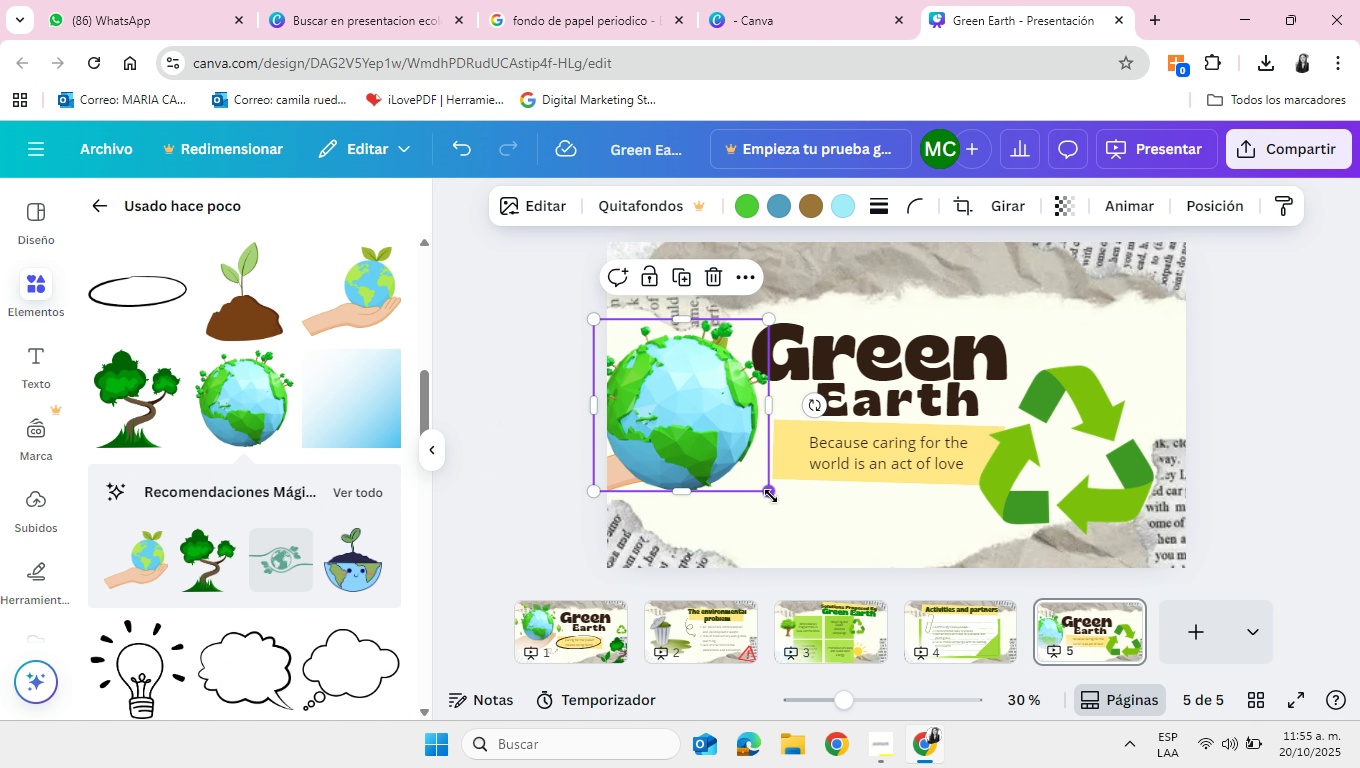 
left_click_drag(start_coordinate=[771, 496], to_coordinate=[728, 442])
 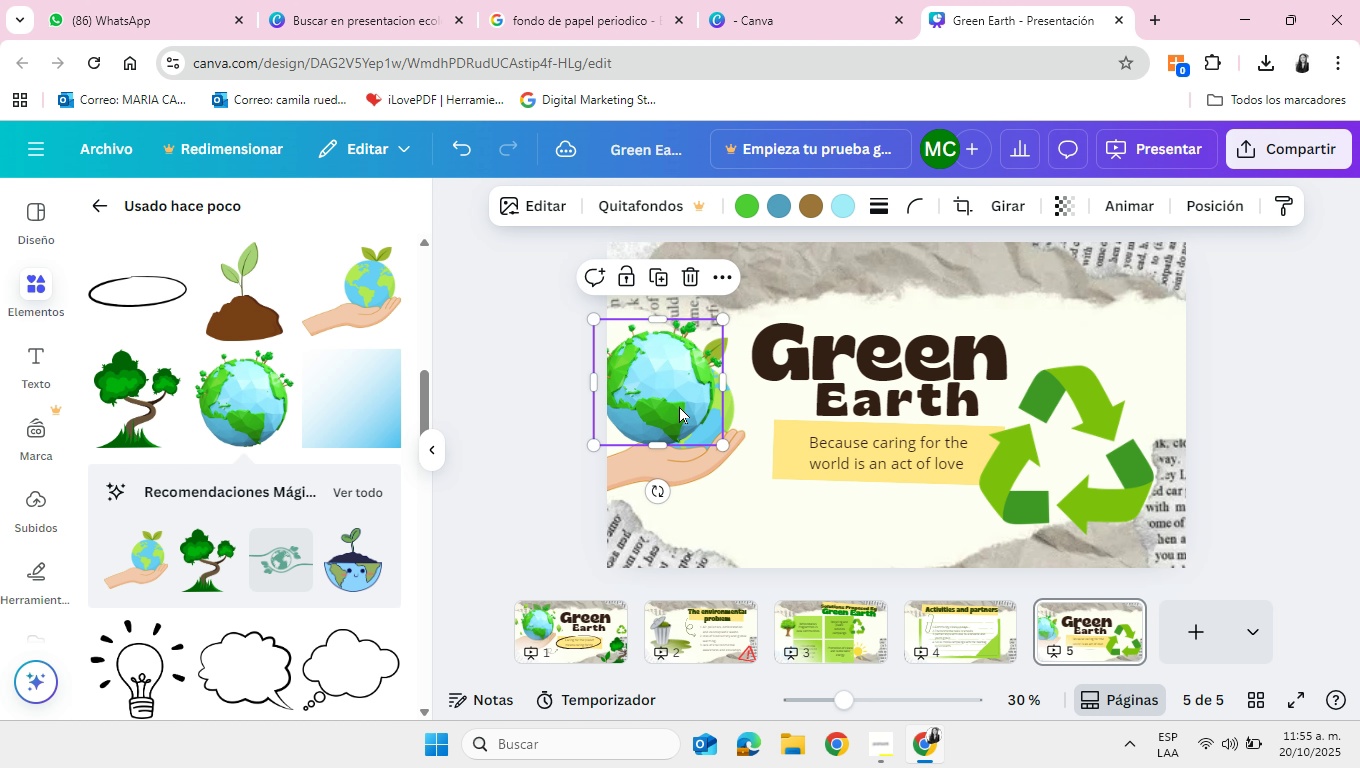 
left_click_drag(start_coordinate=[661, 397], to_coordinate=[697, 406])
 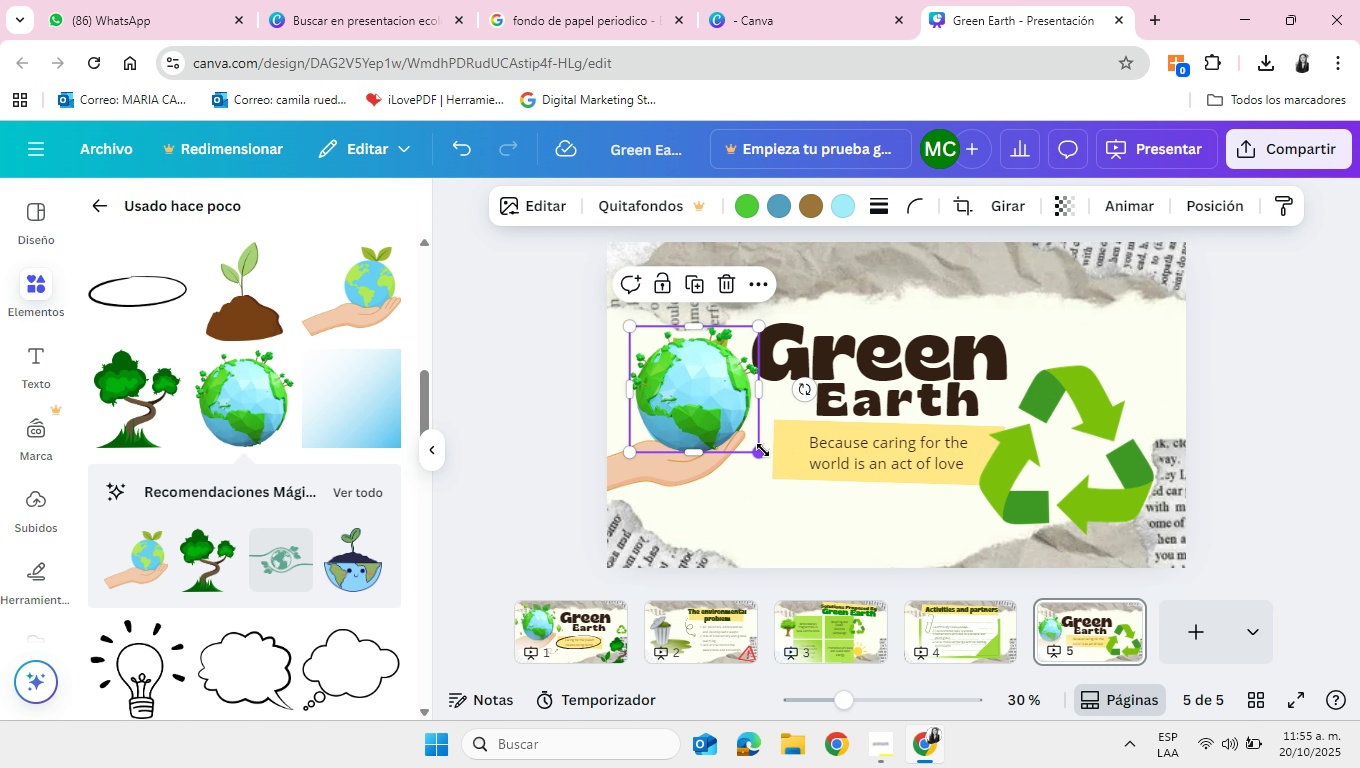 
left_click_drag(start_coordinate=[764, 451], to_coordinate=[755, 445])
 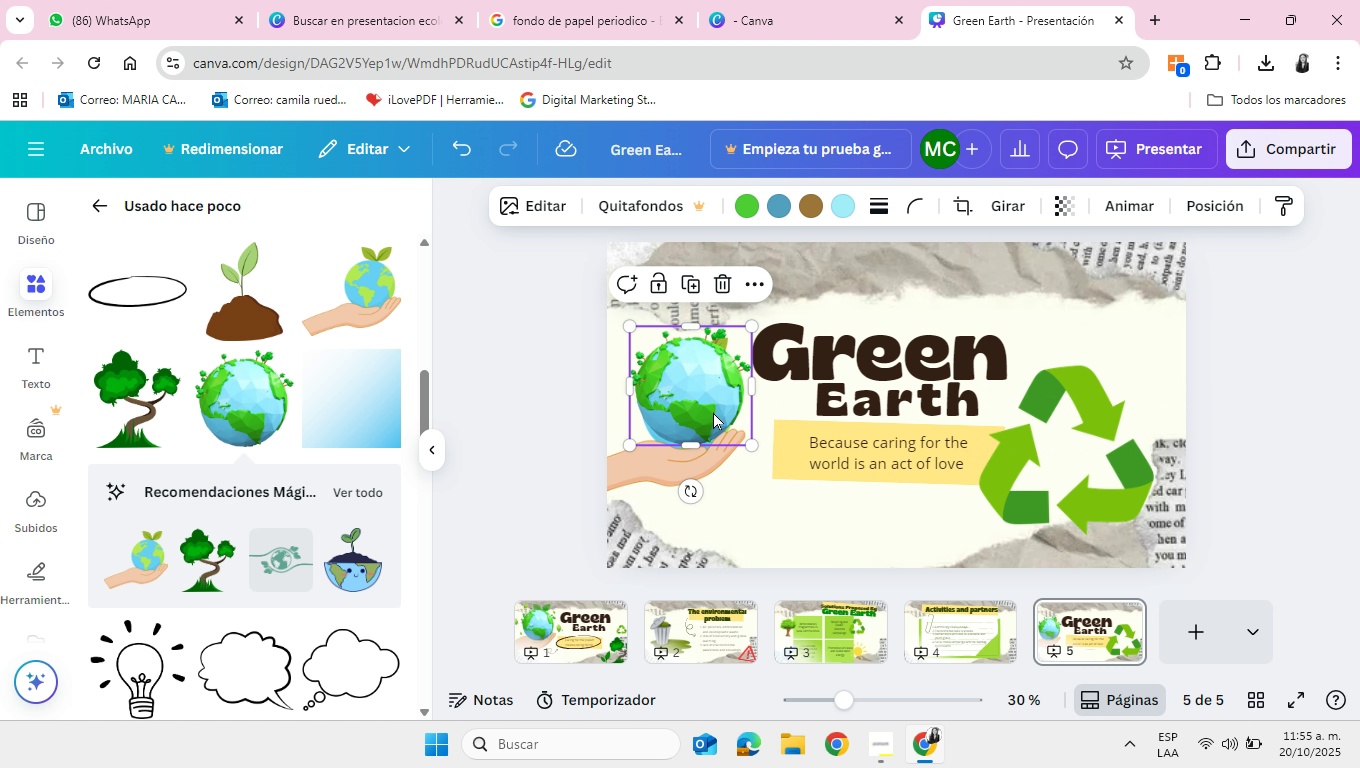 
left_click_drag(start_coordinate=[711, 404], to_coordinate=[710, 417])
 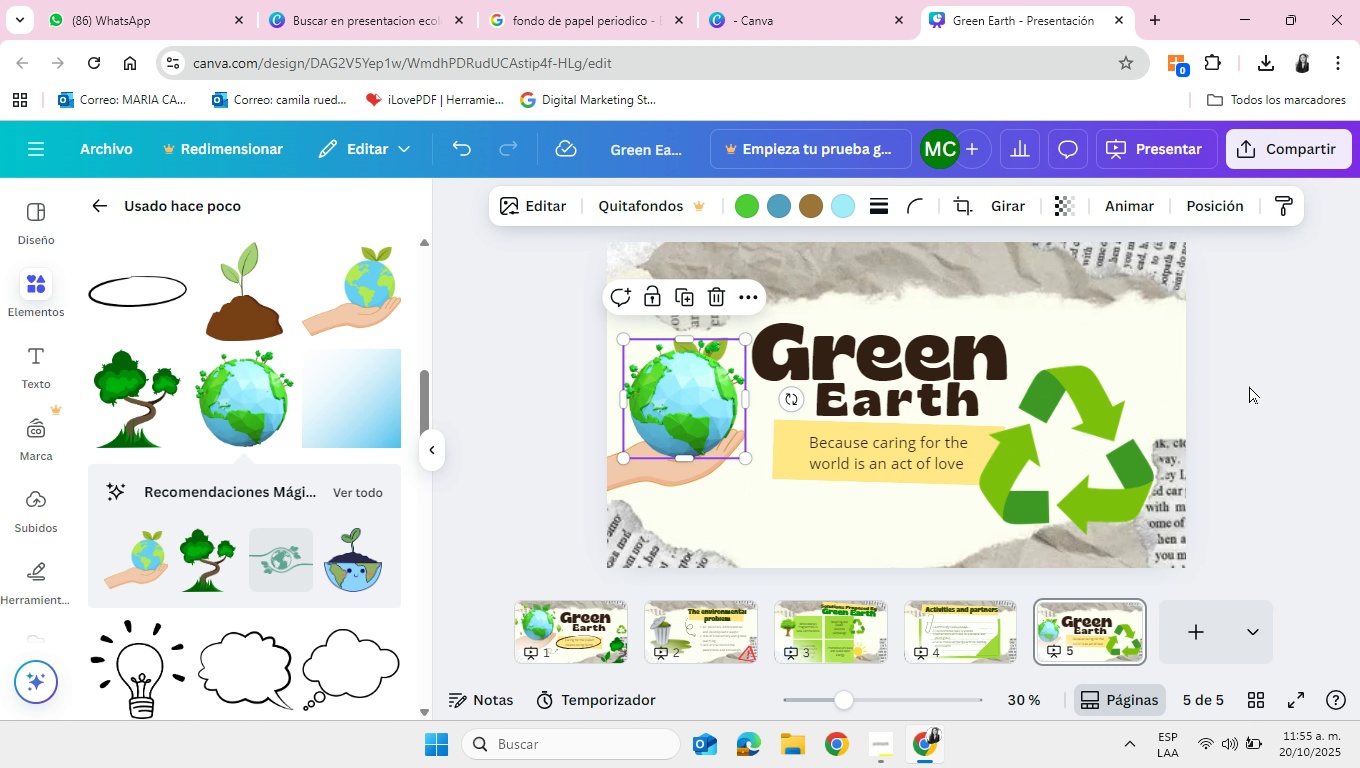 
left_click([1249, 386])
 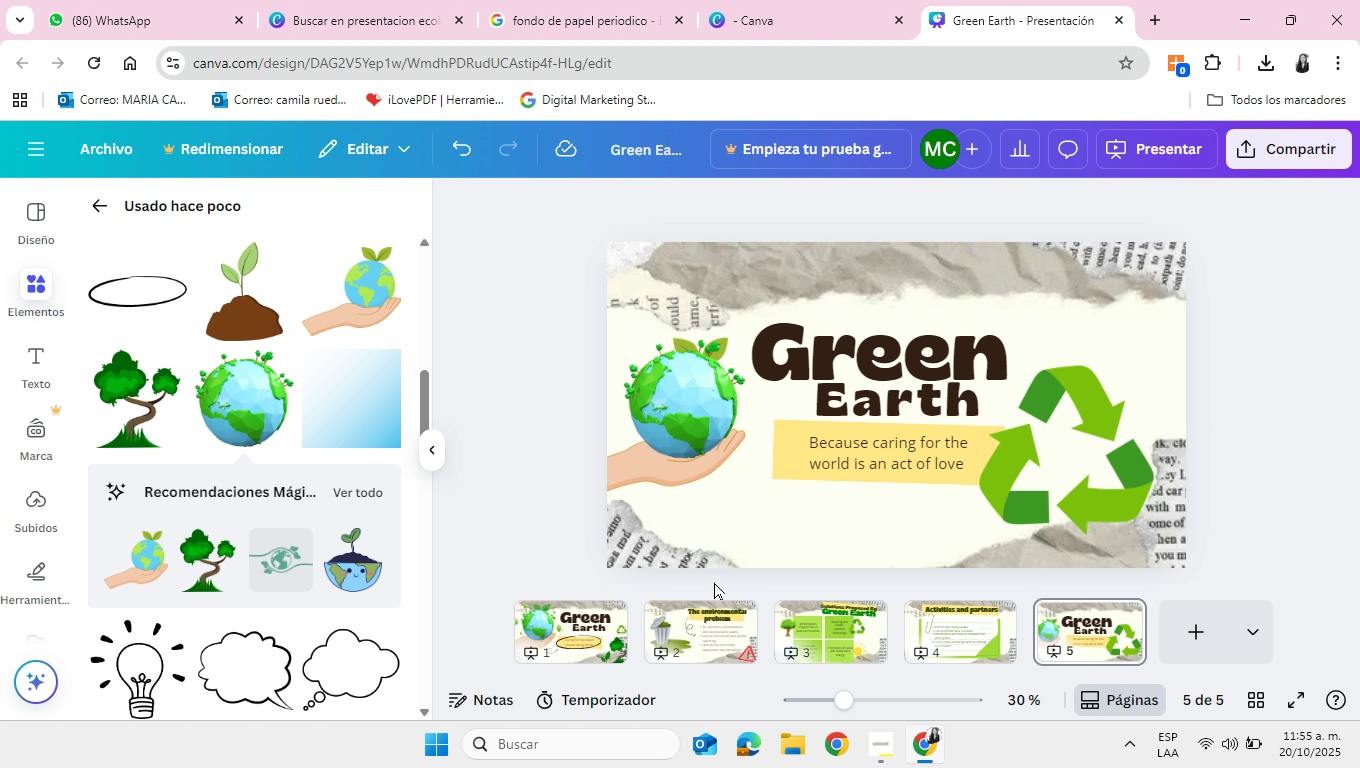 
left_click([567, 634])
 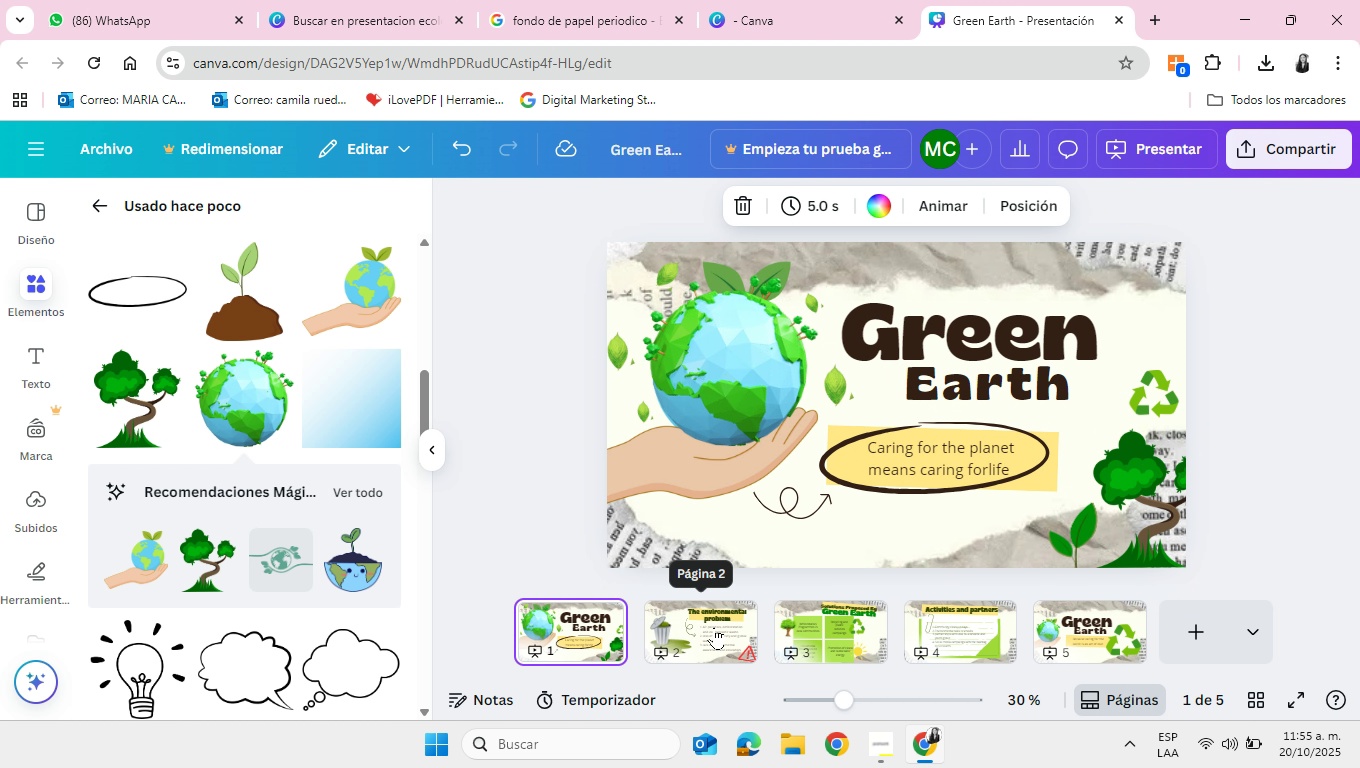 
left_click([713, 627])
 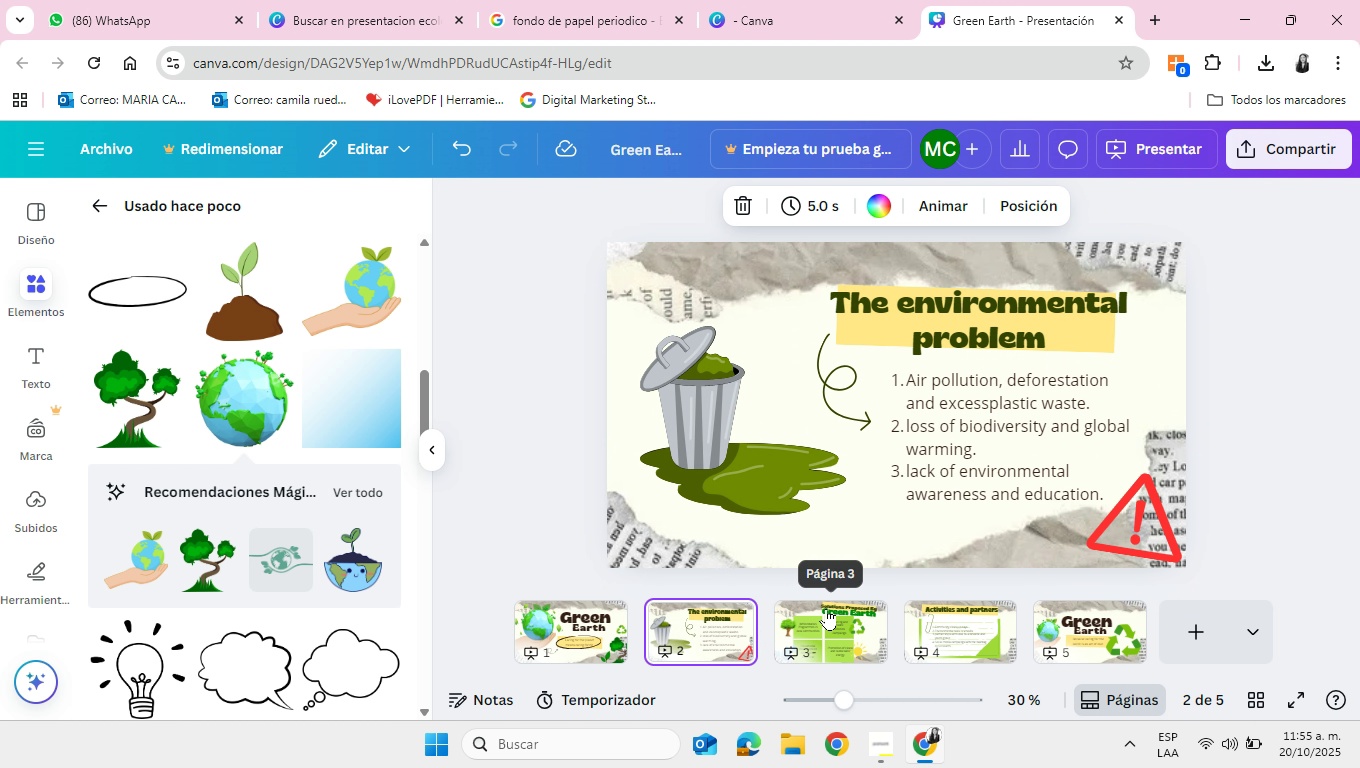 
left_click([826, 608])
 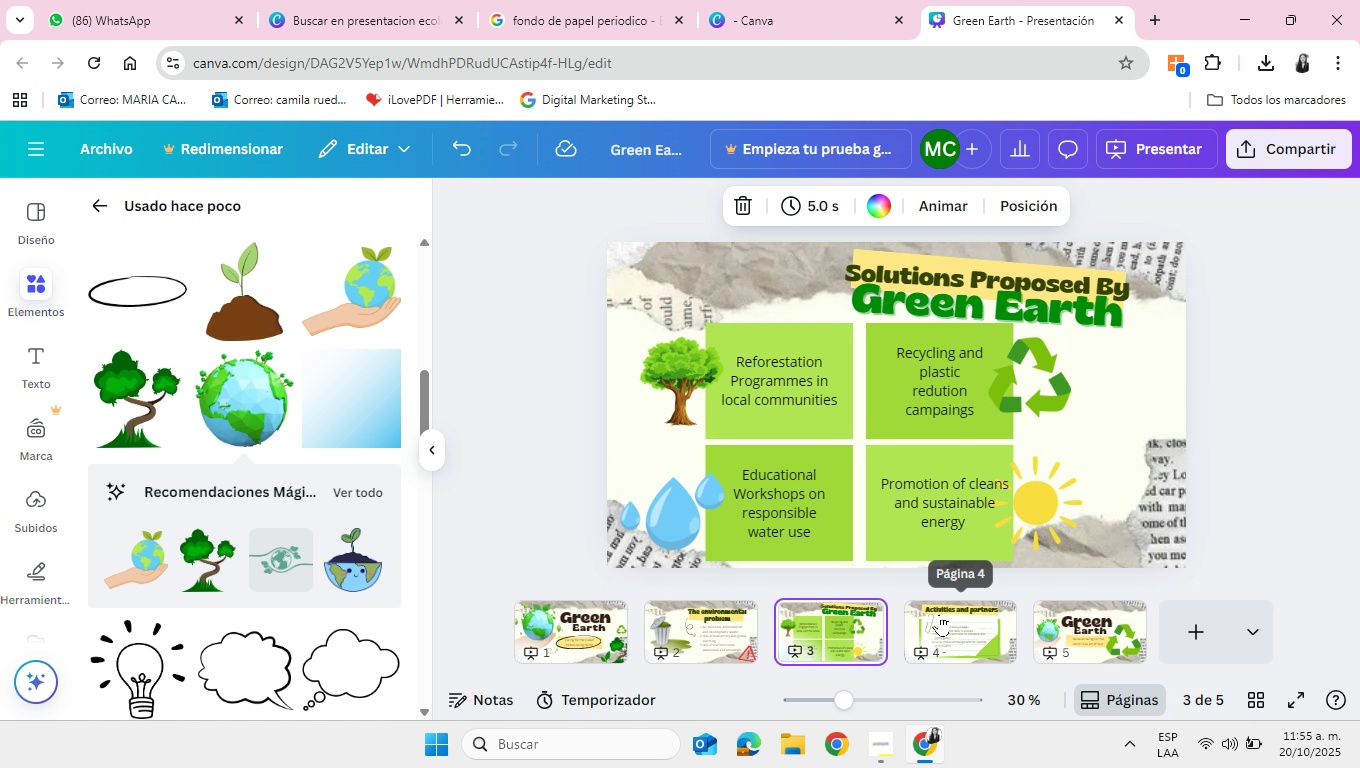 